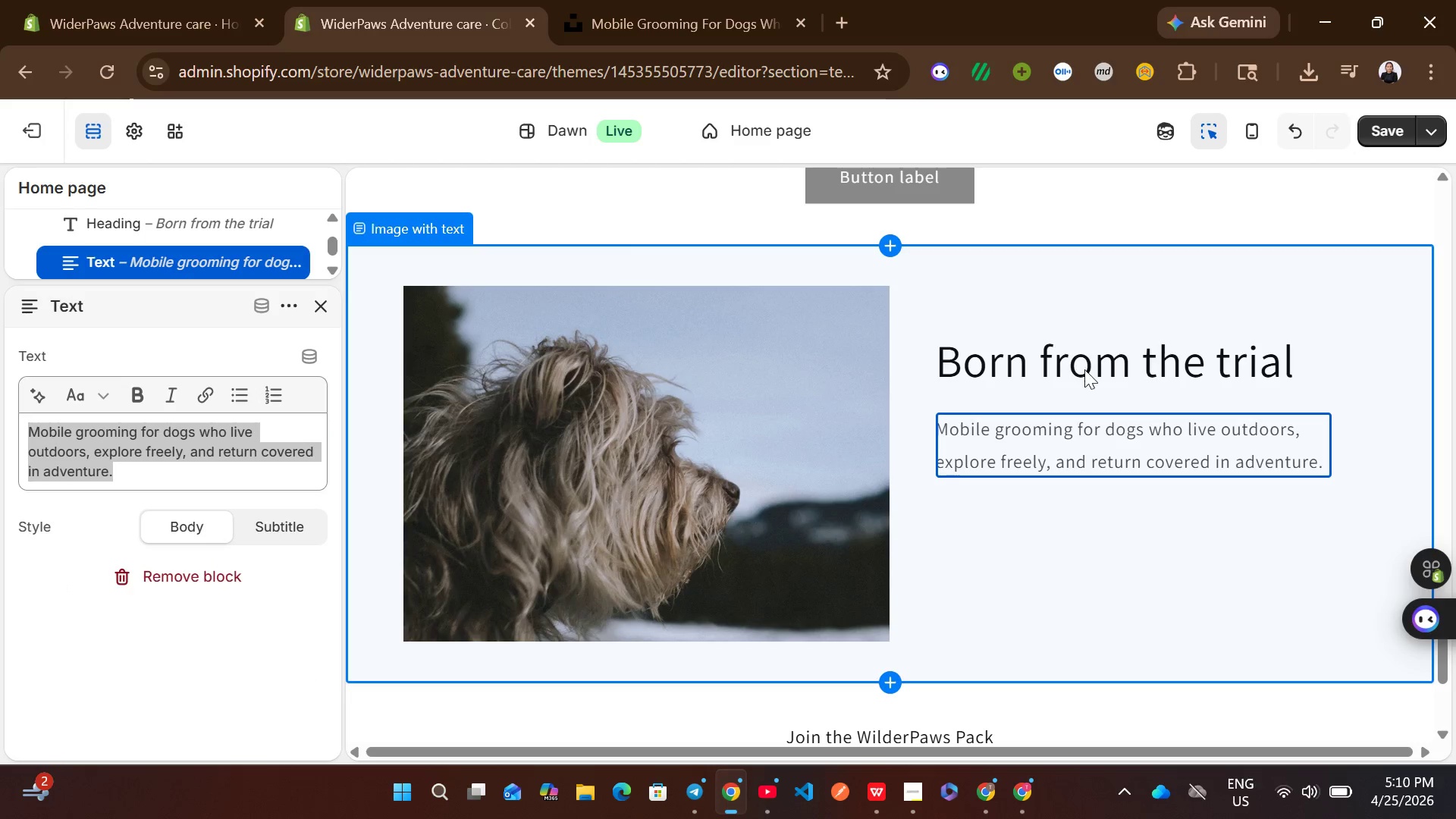 
left_click([1084, 369])
 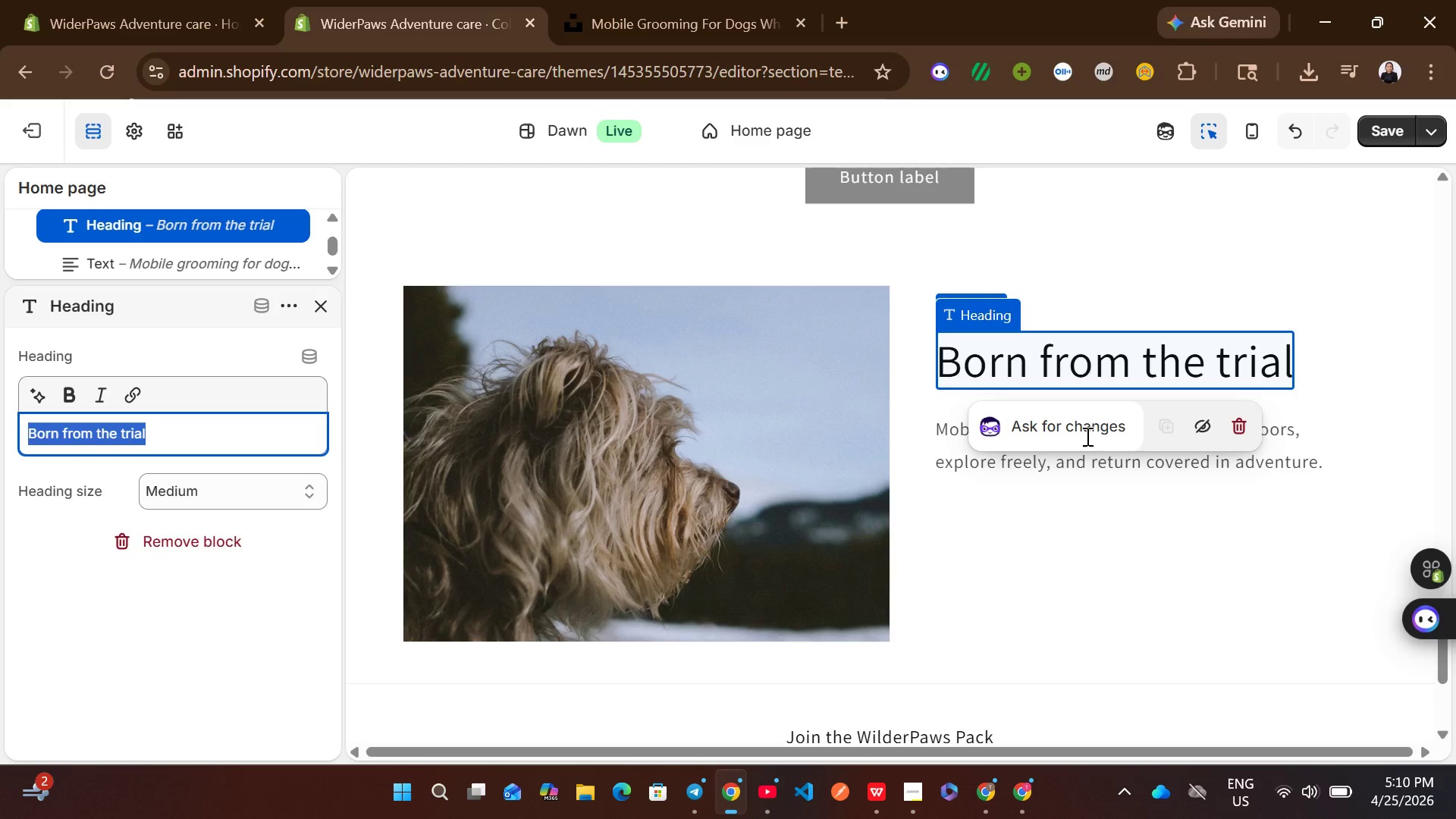 
left_click([1086, 437])
 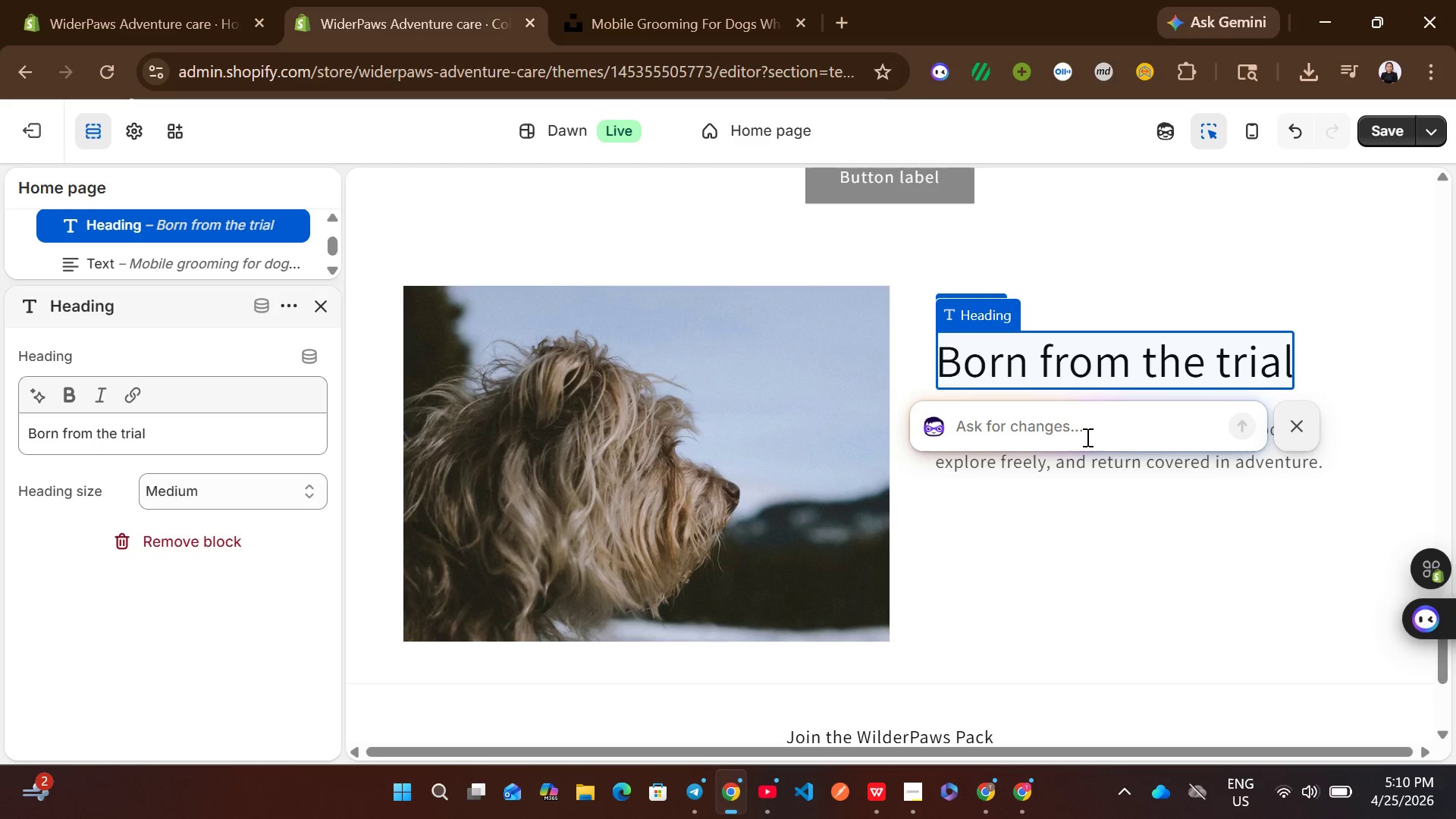 
left_click([1111, 476])
 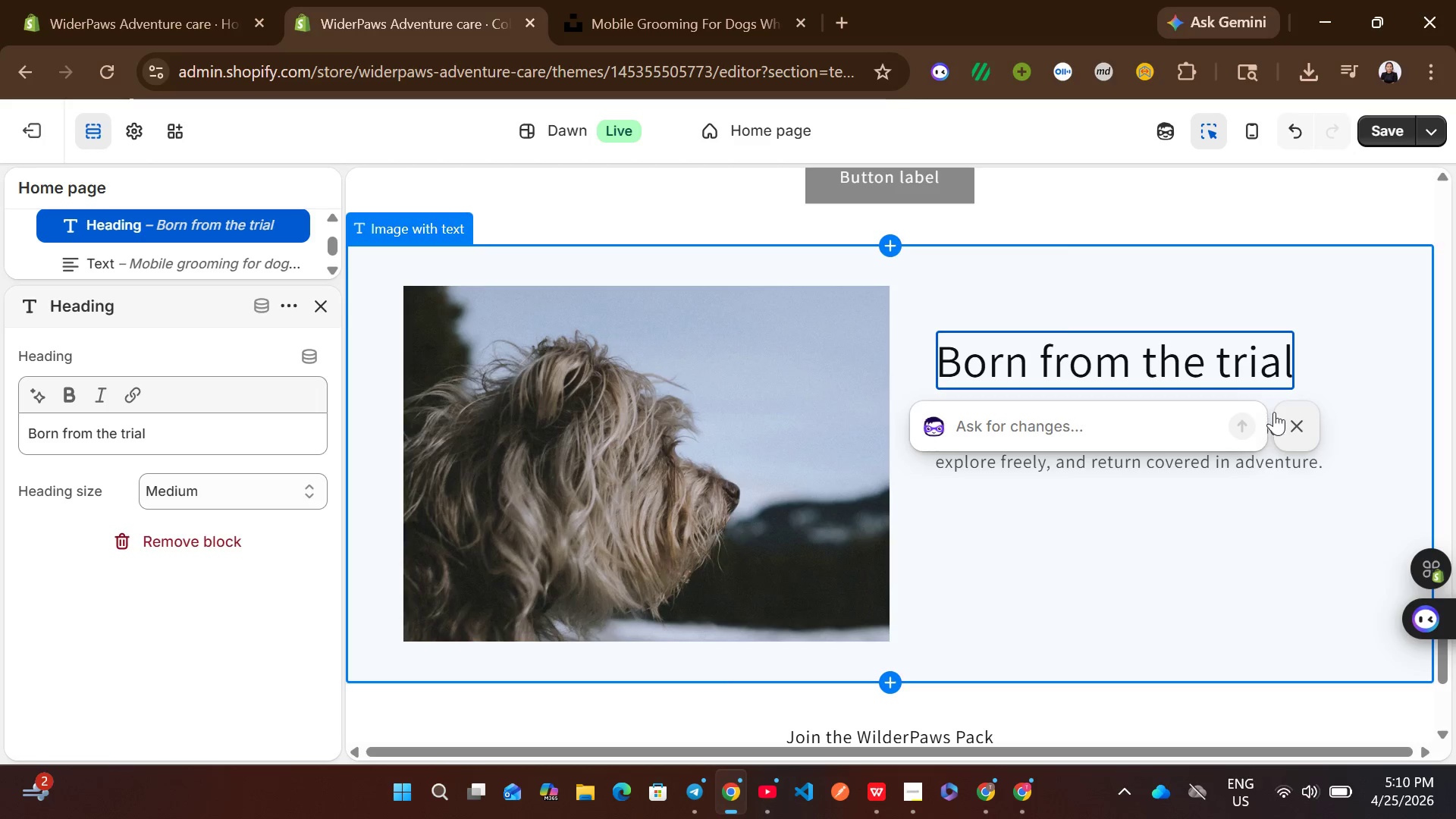 
left_click([1290, 429])
 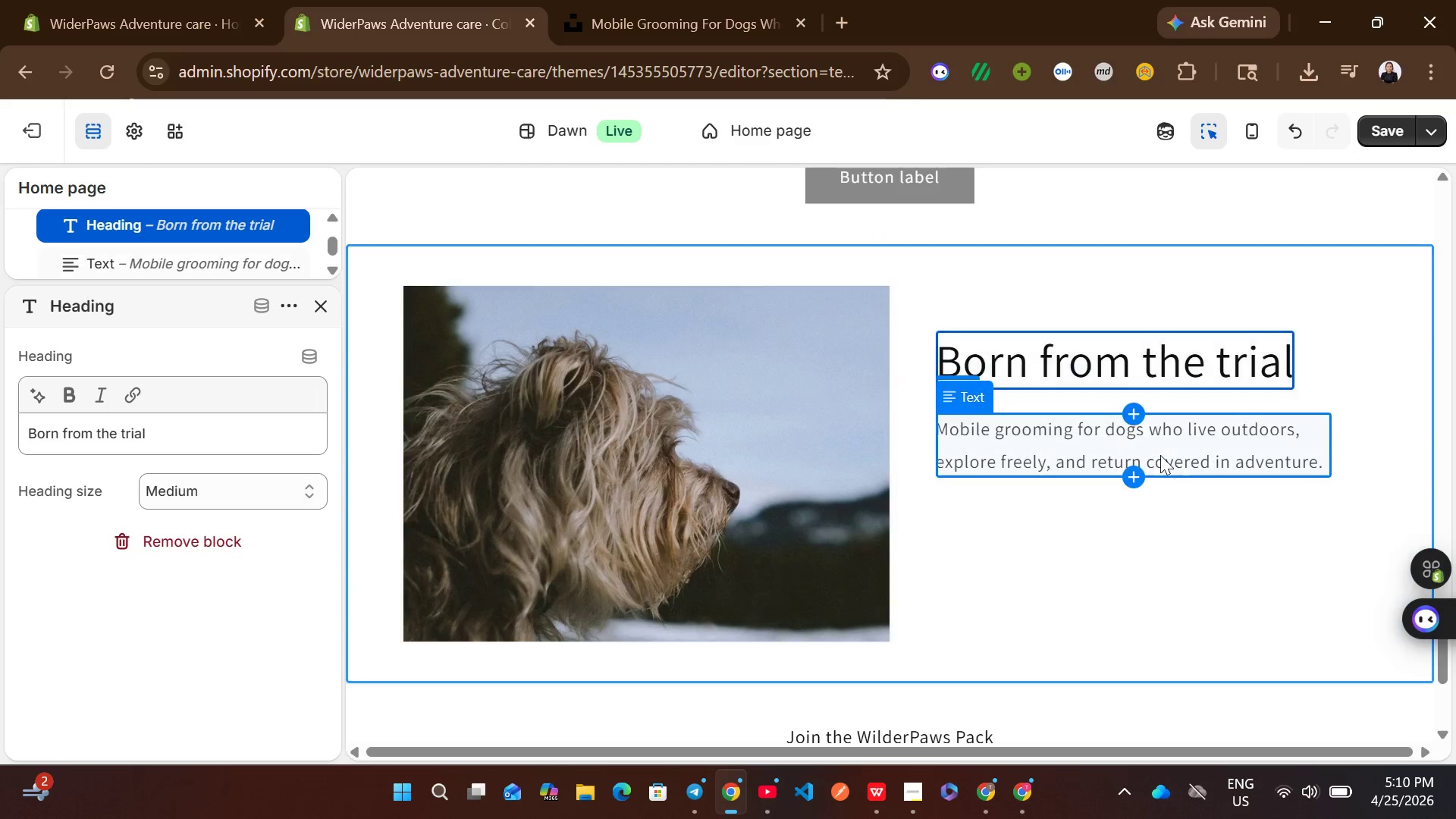 
left_click([1160, 455])
 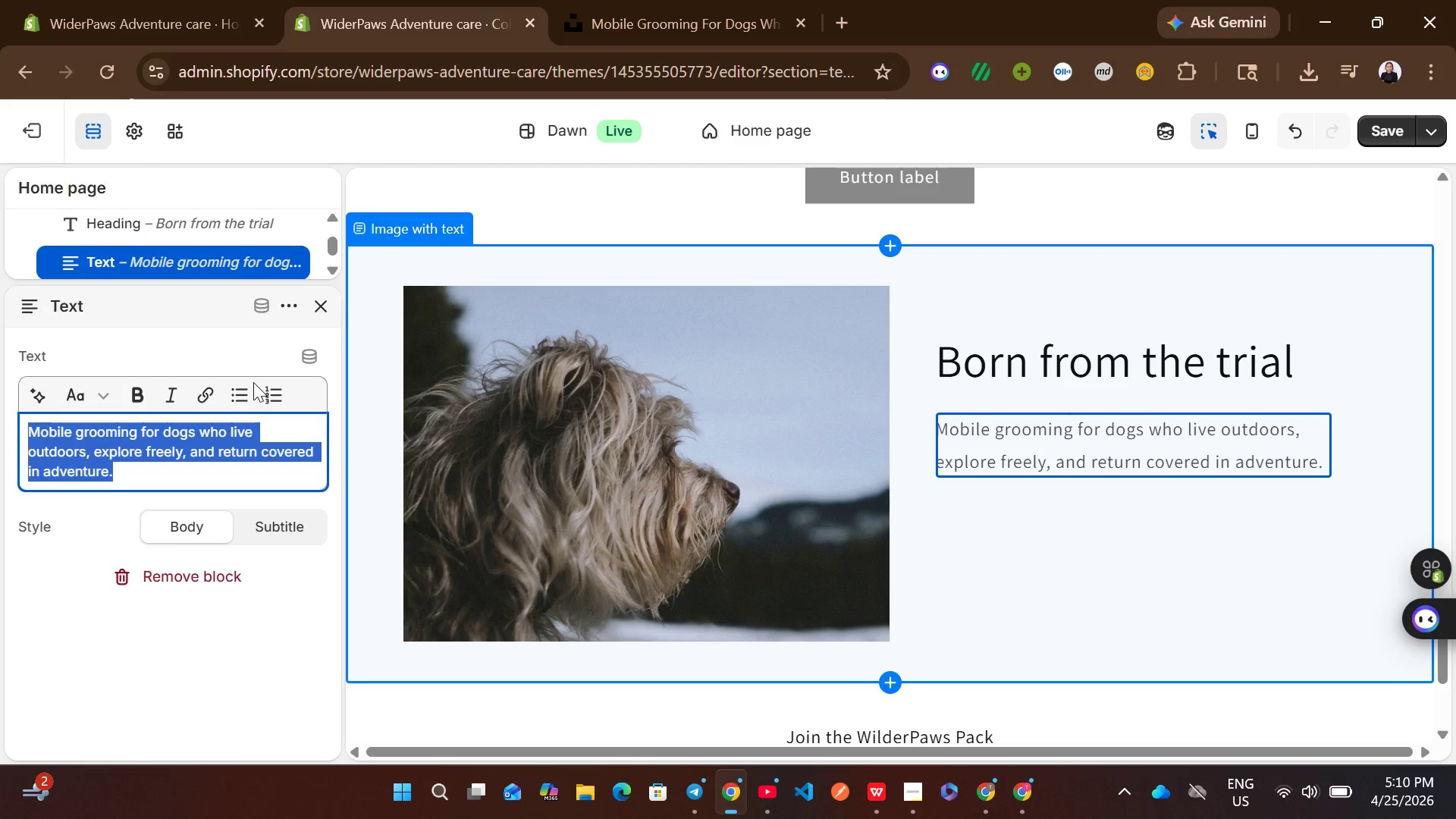 
left_click([229, 337])
 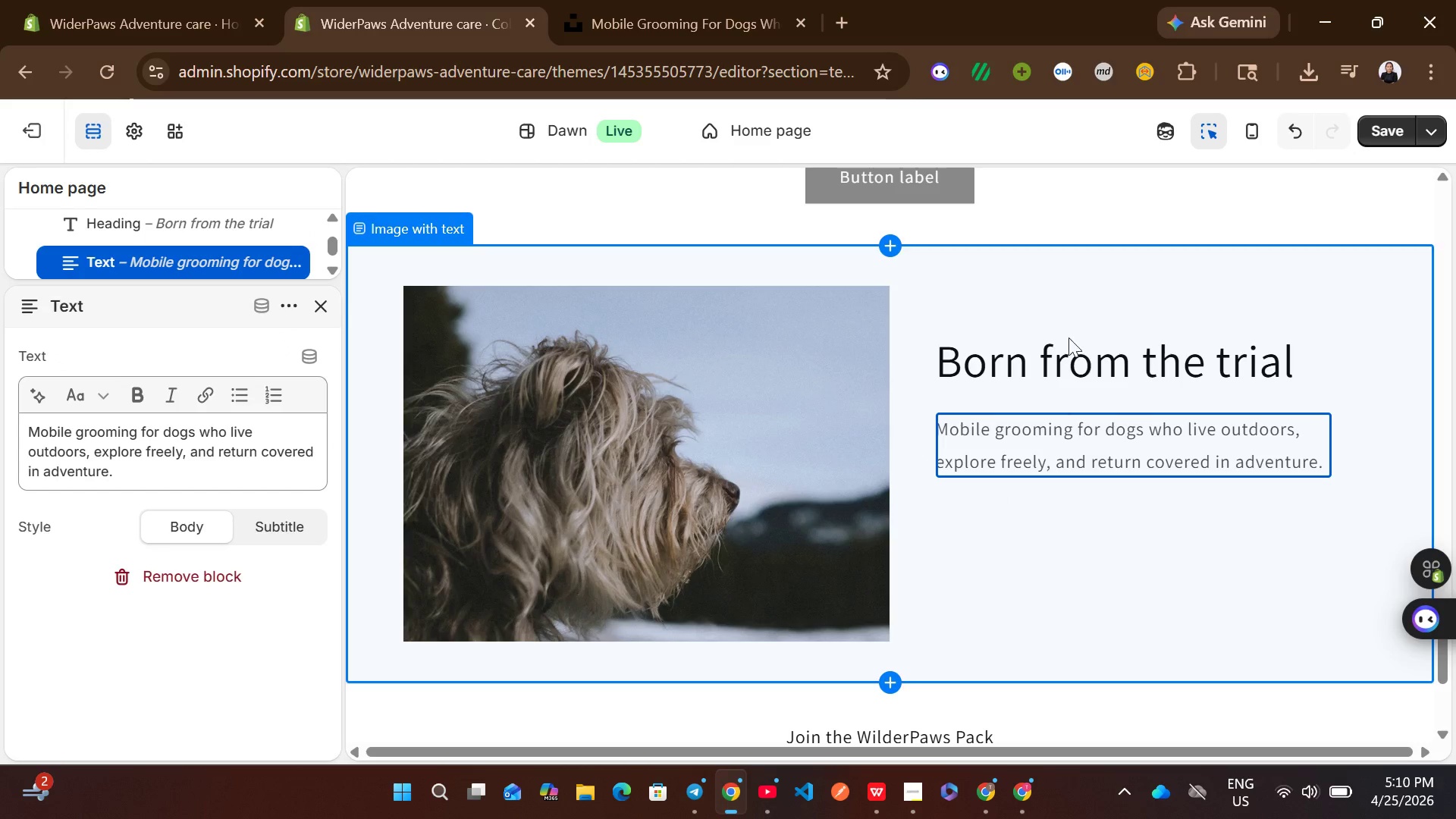 
left_click([1081, 341])
 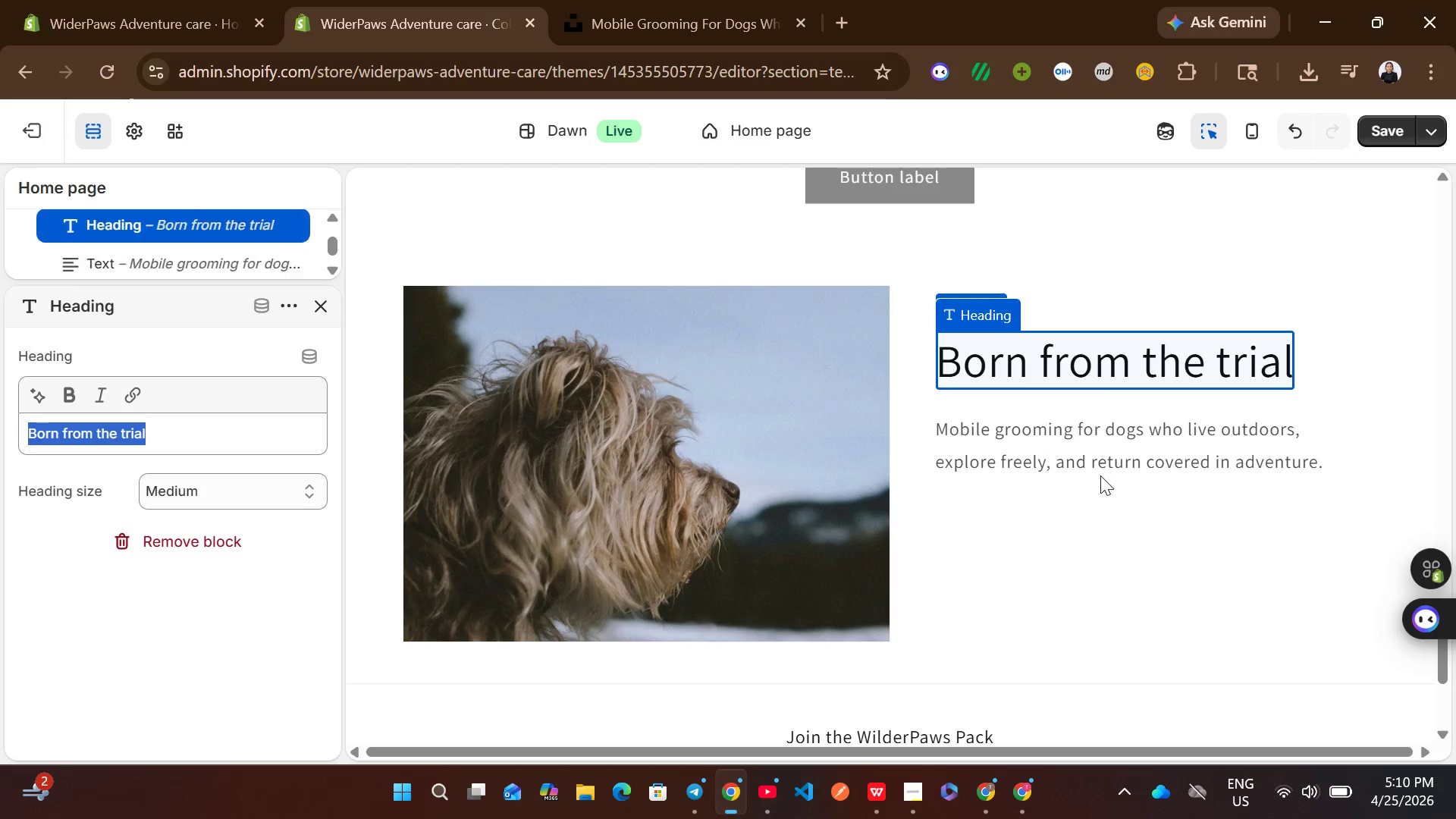 
left_click([1100, 475])
 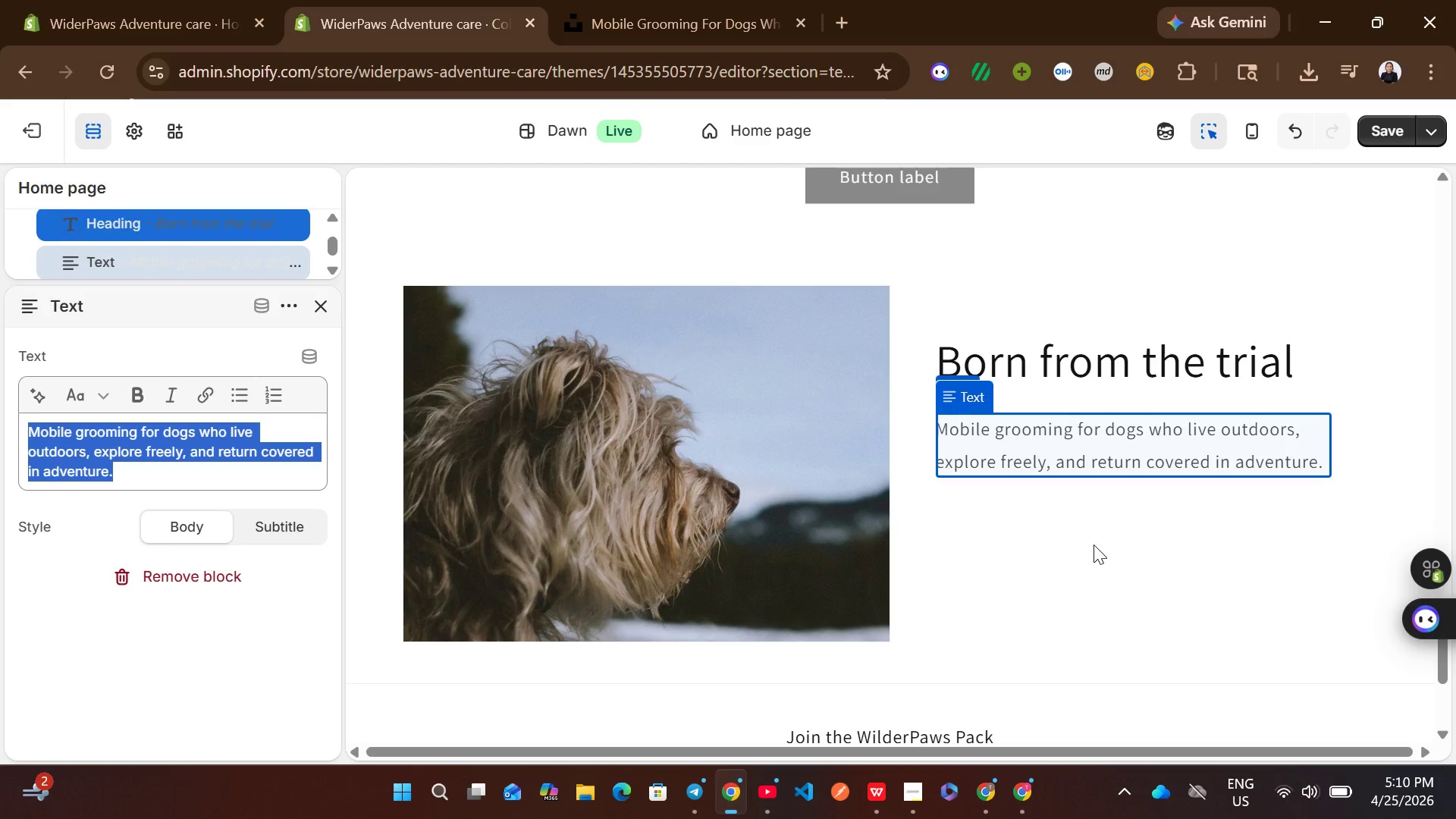 
left_click([1094, 544])
 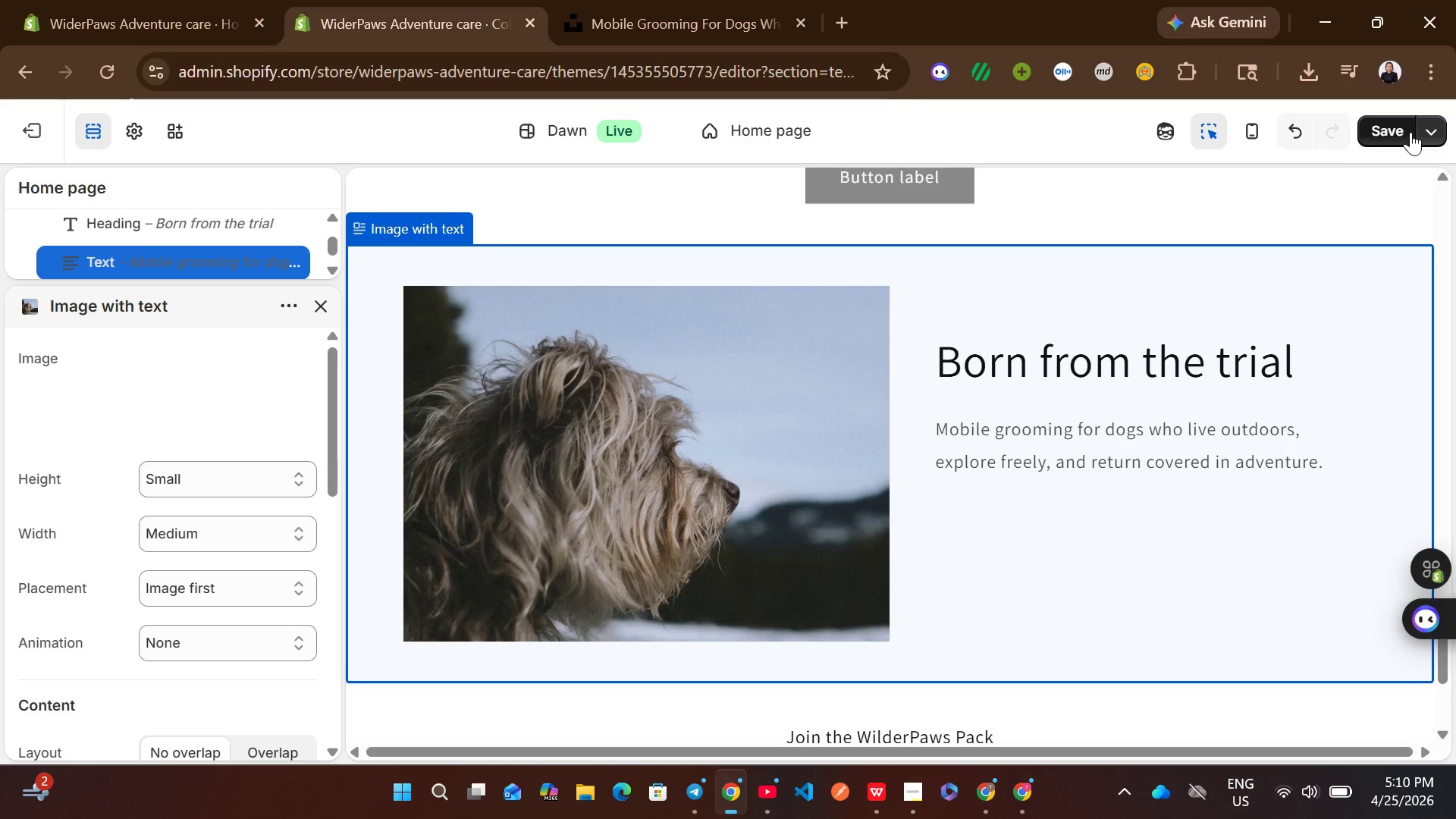 
left_click([1393, 132])
 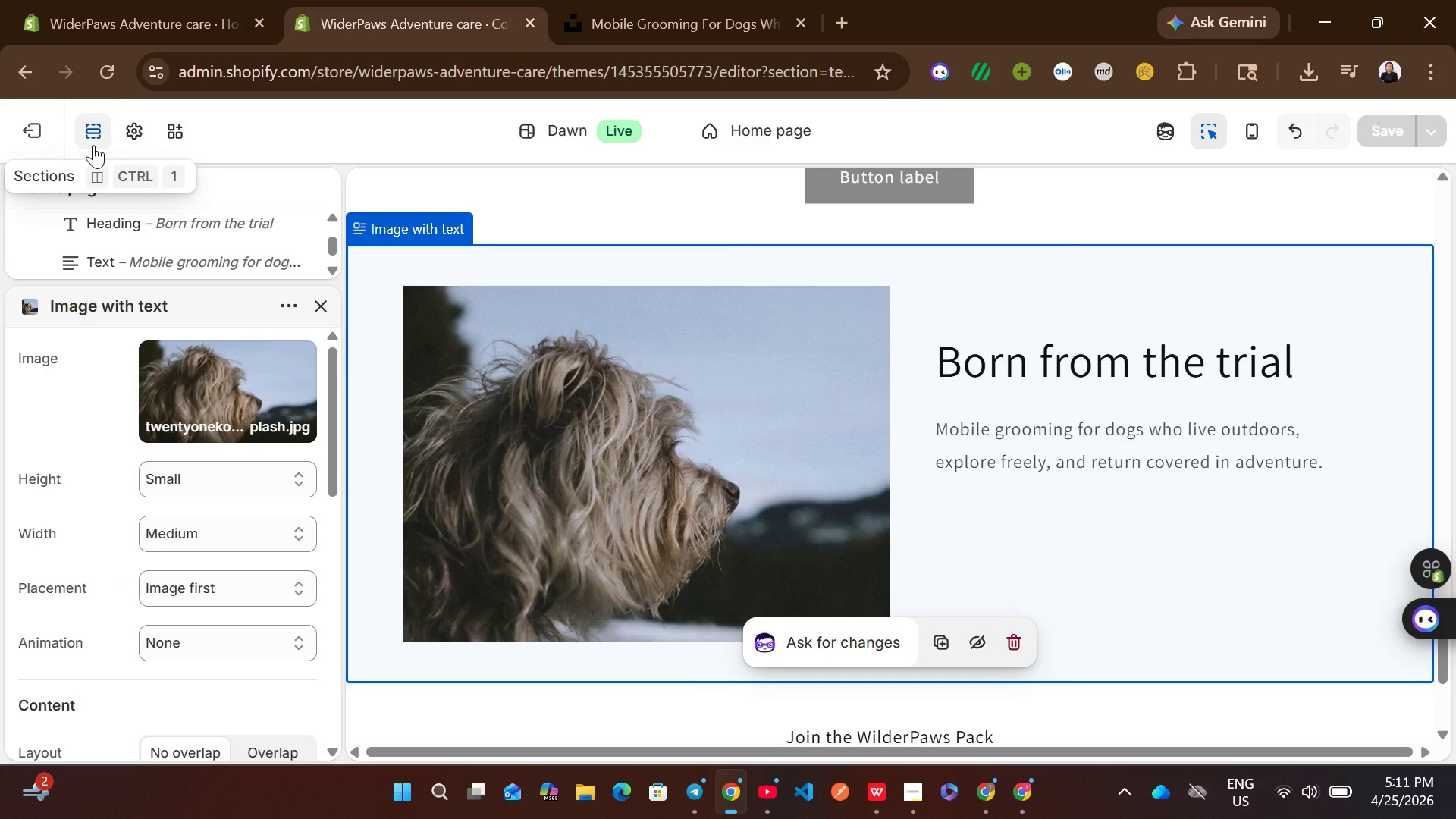 
wait(16.98)
 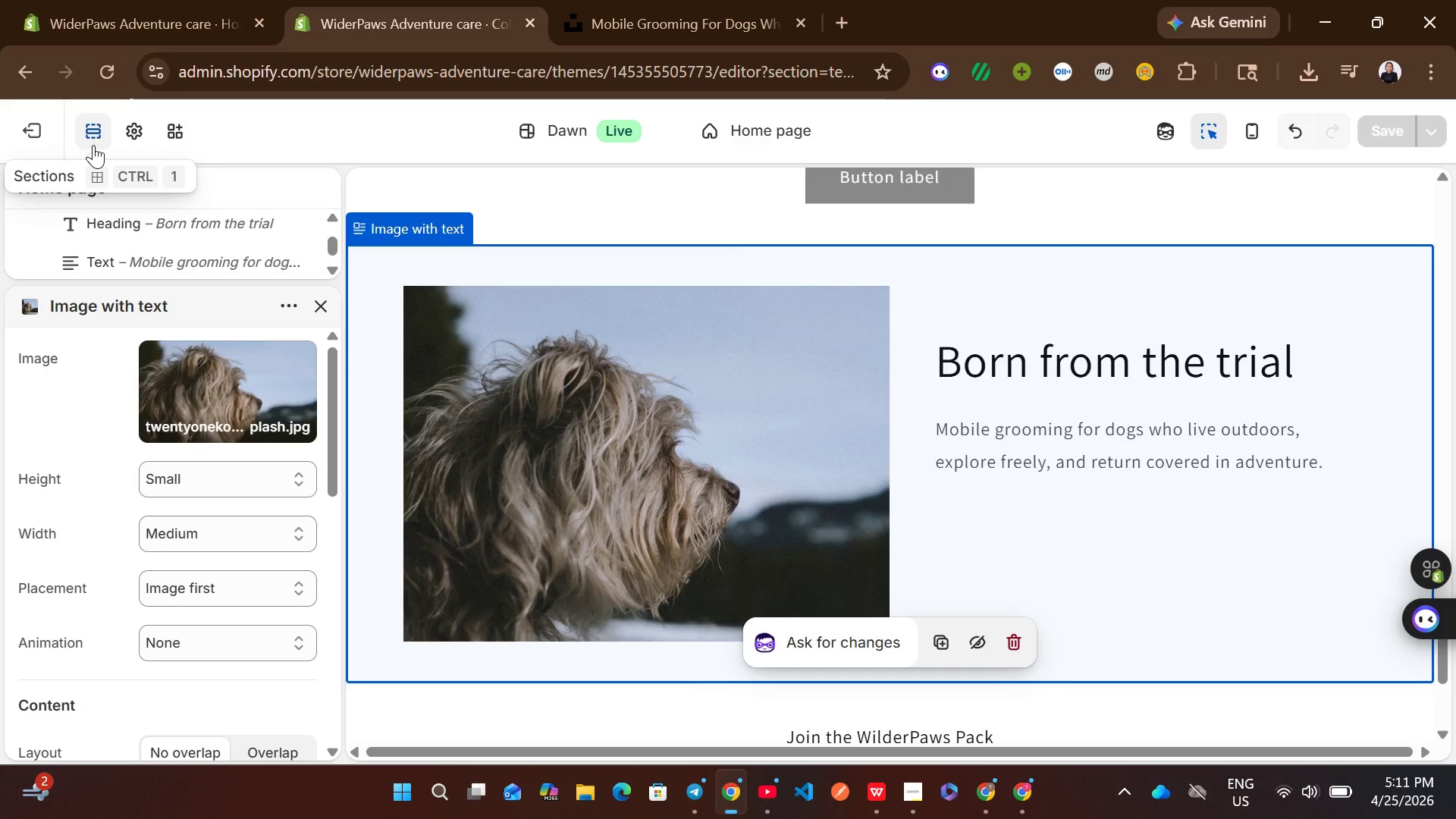 
left_click([36, 135])
 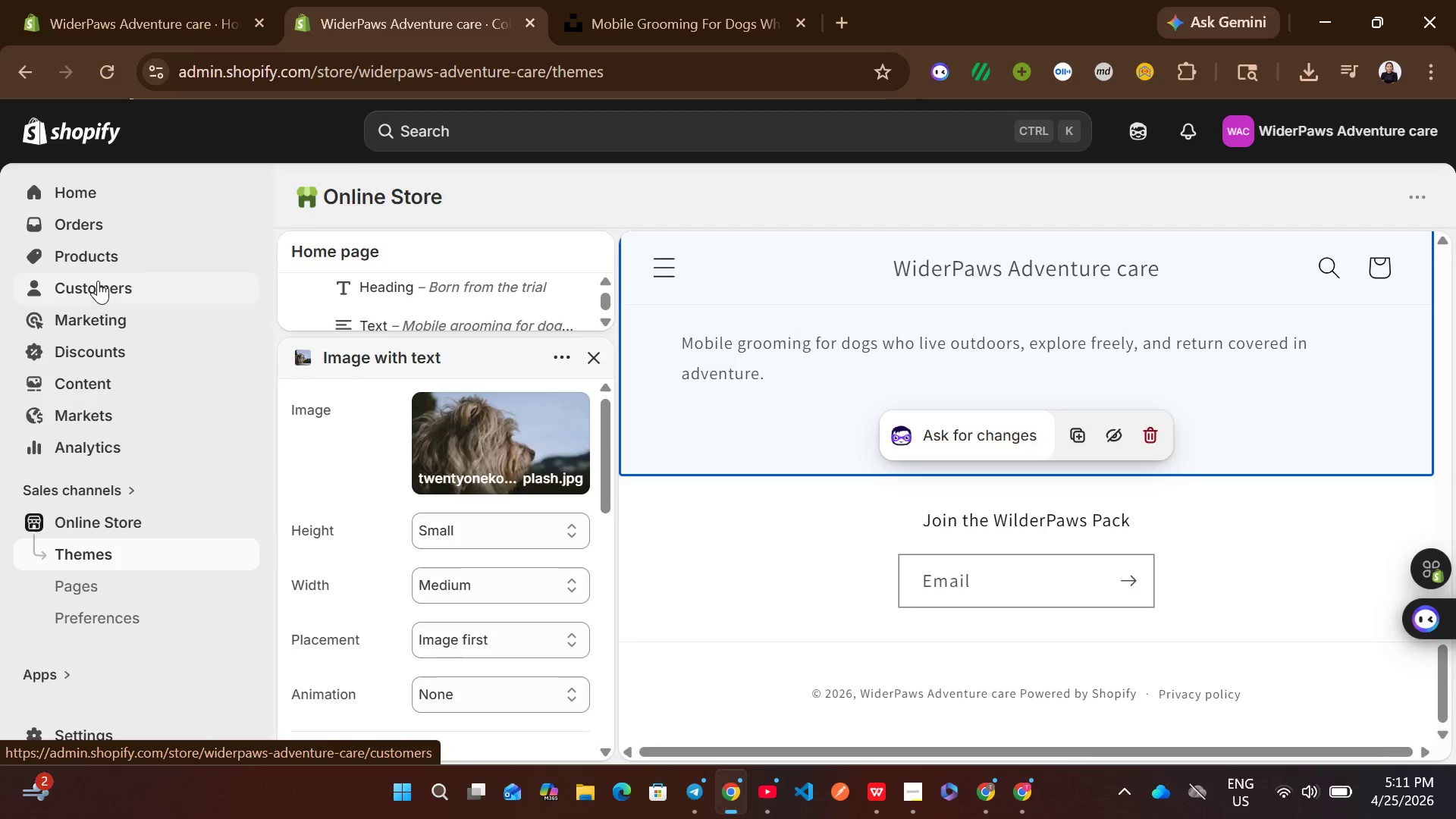 
left_click([108, 237])
 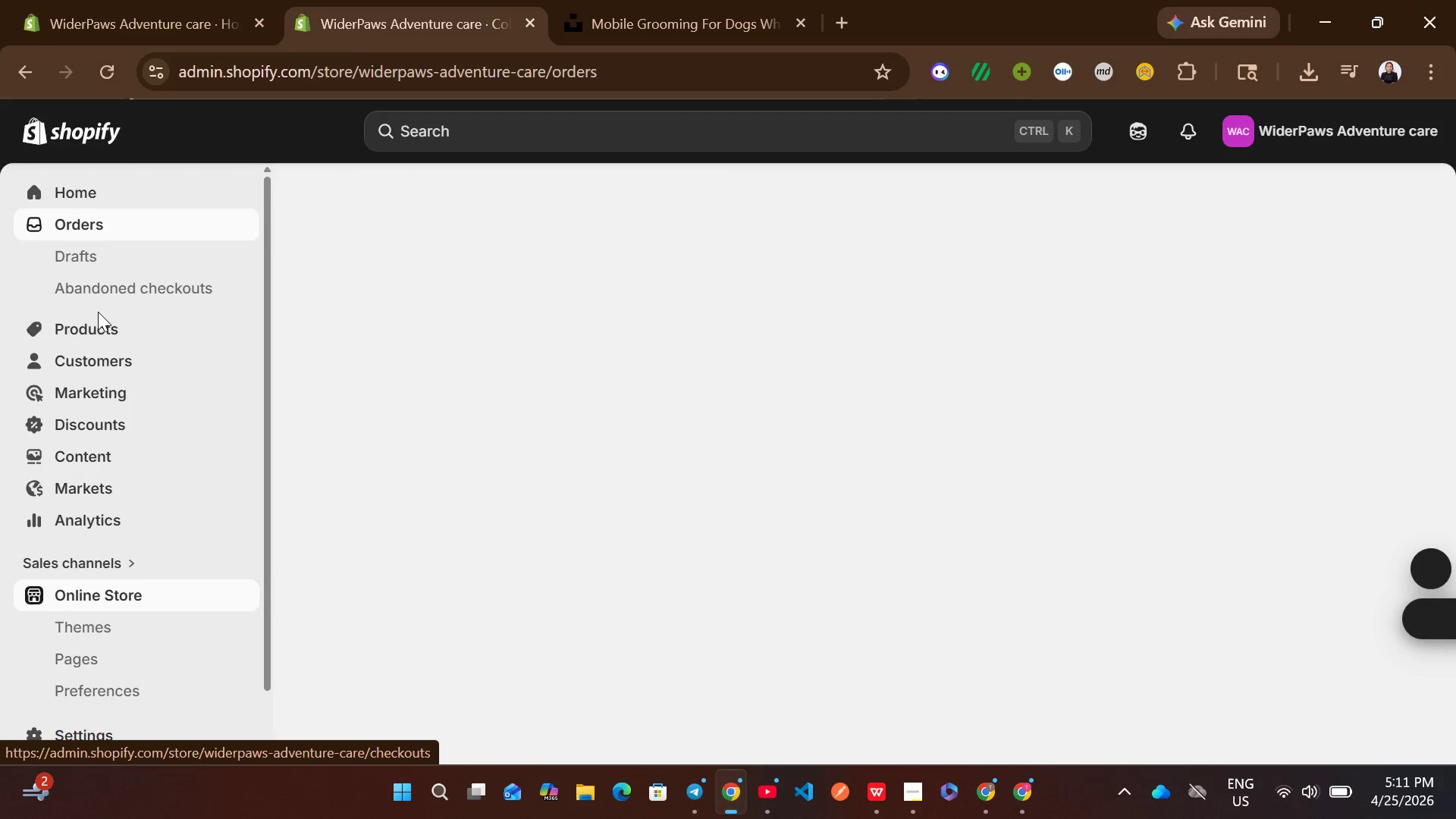 
left_click([89, 339])
 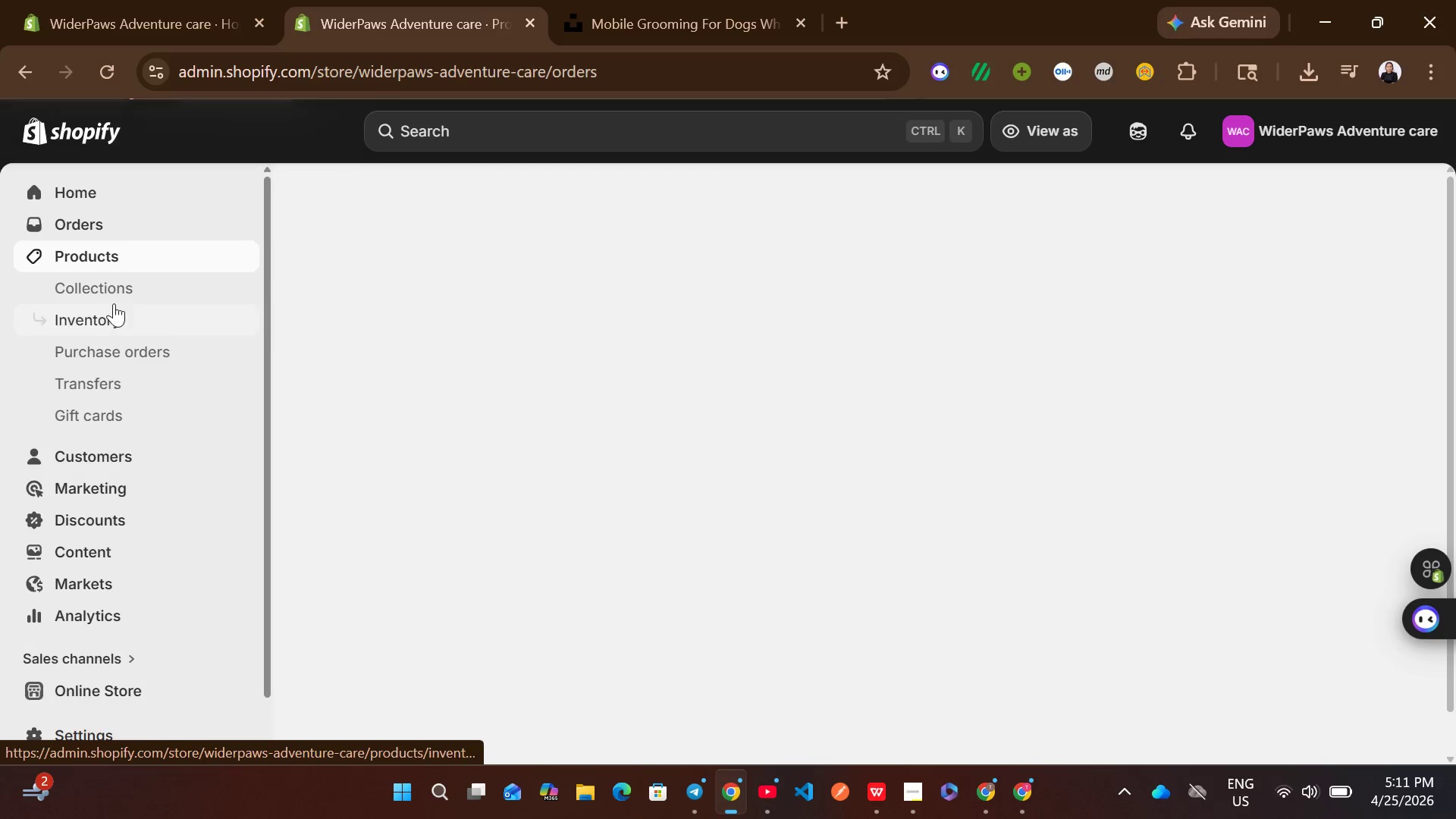 
left_click([114, 284])
 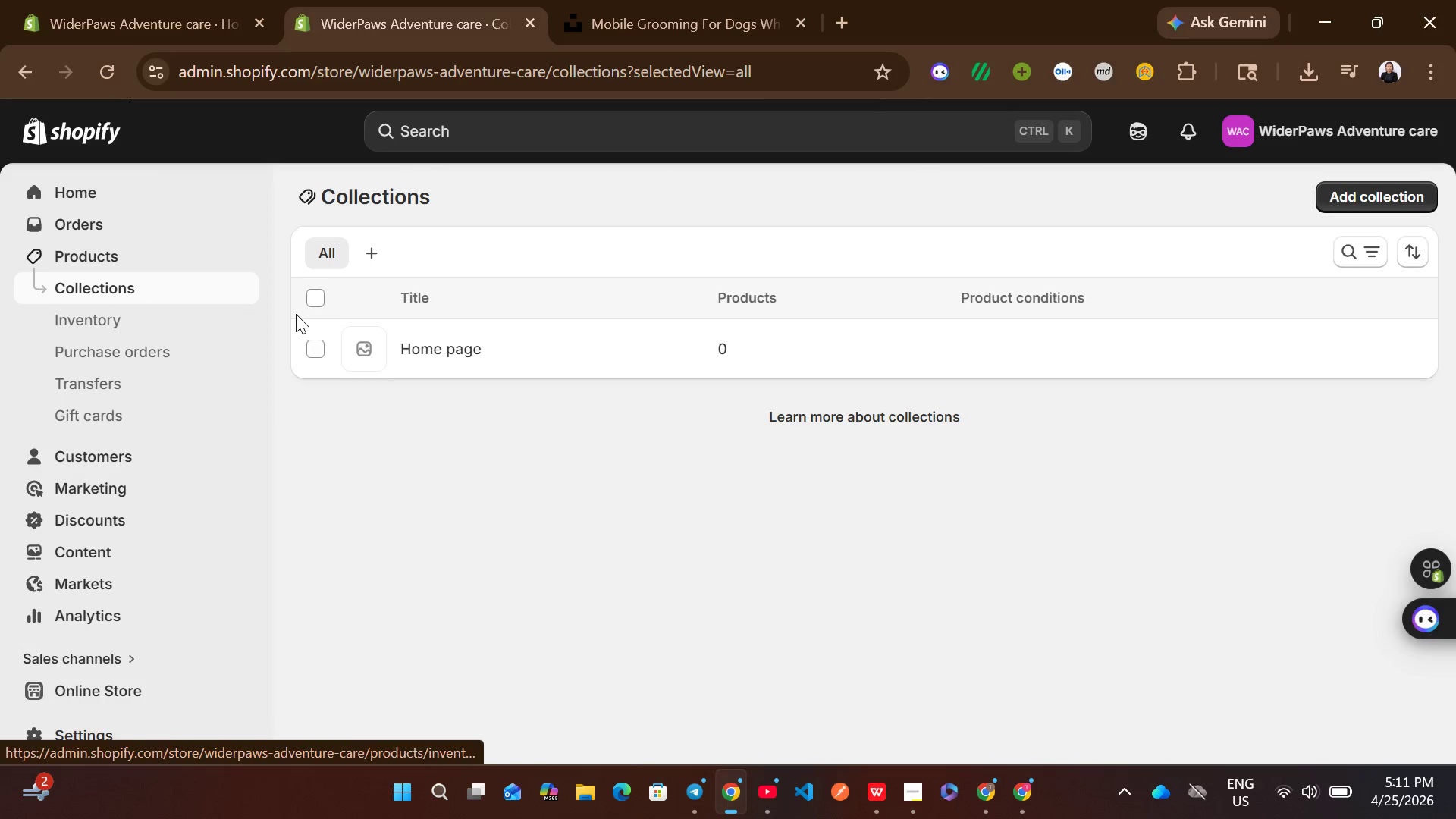 
wait(6.05)
 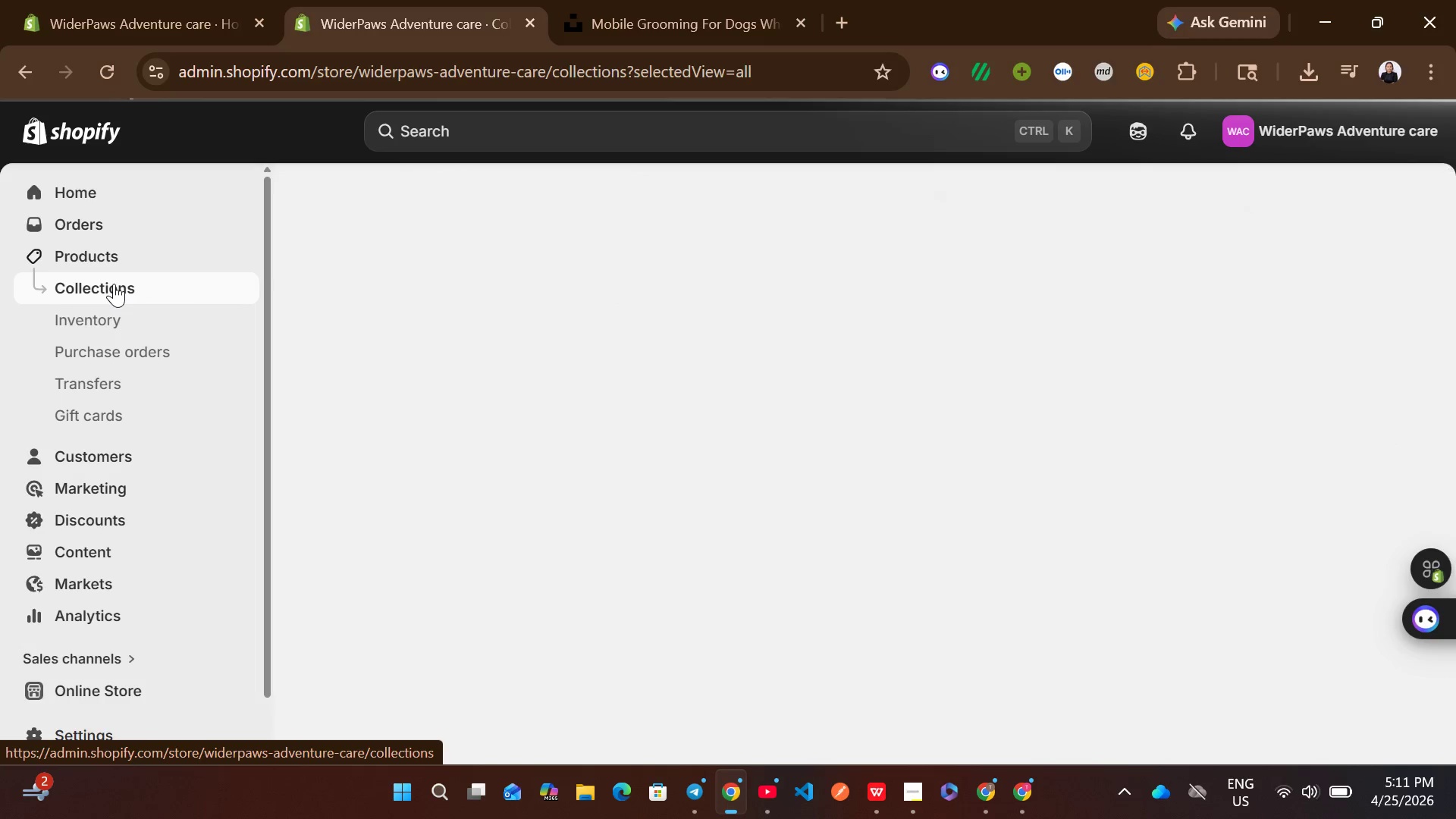 
left_click([1367, 187])
 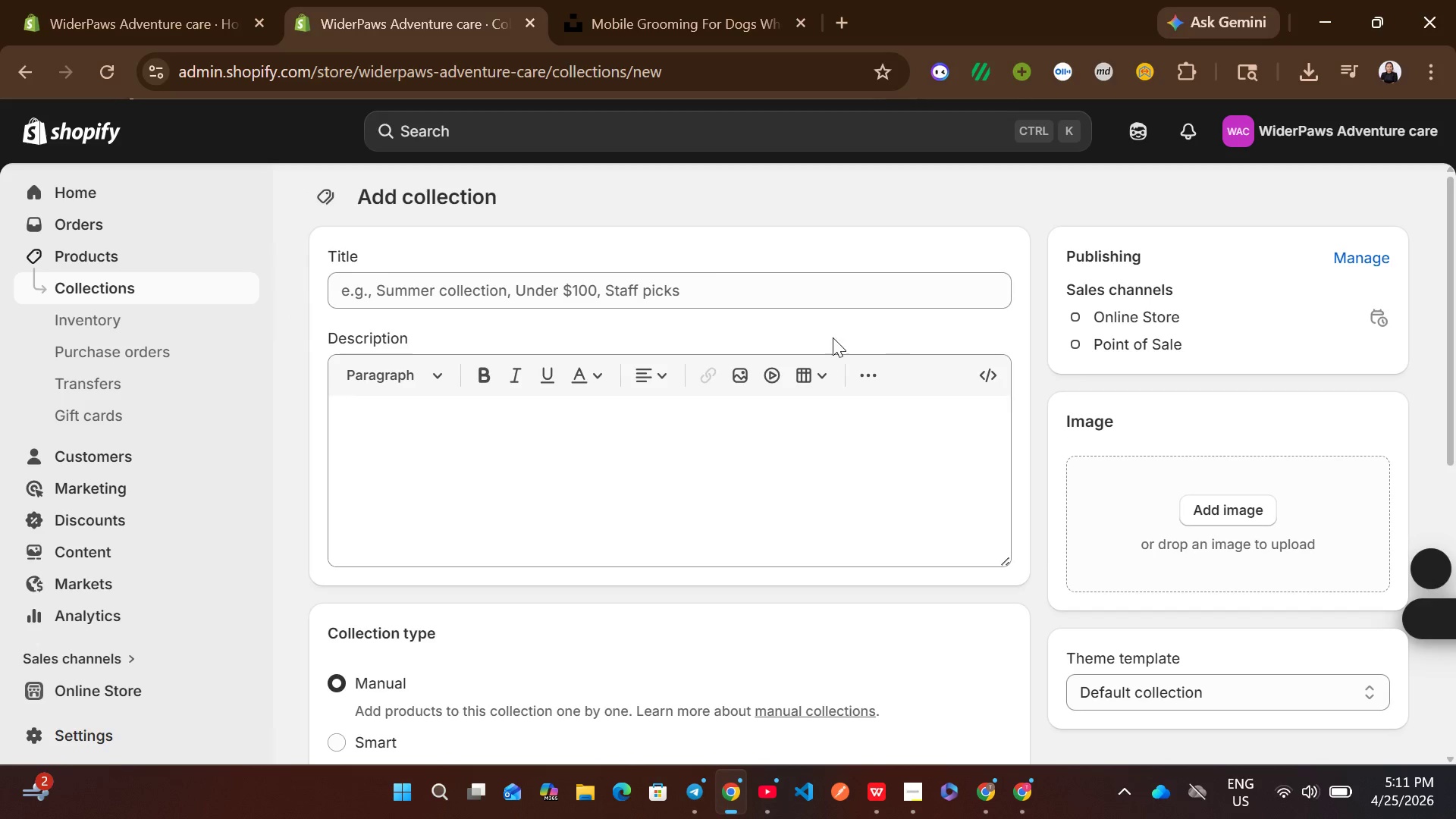 
left_click([727, 282])
 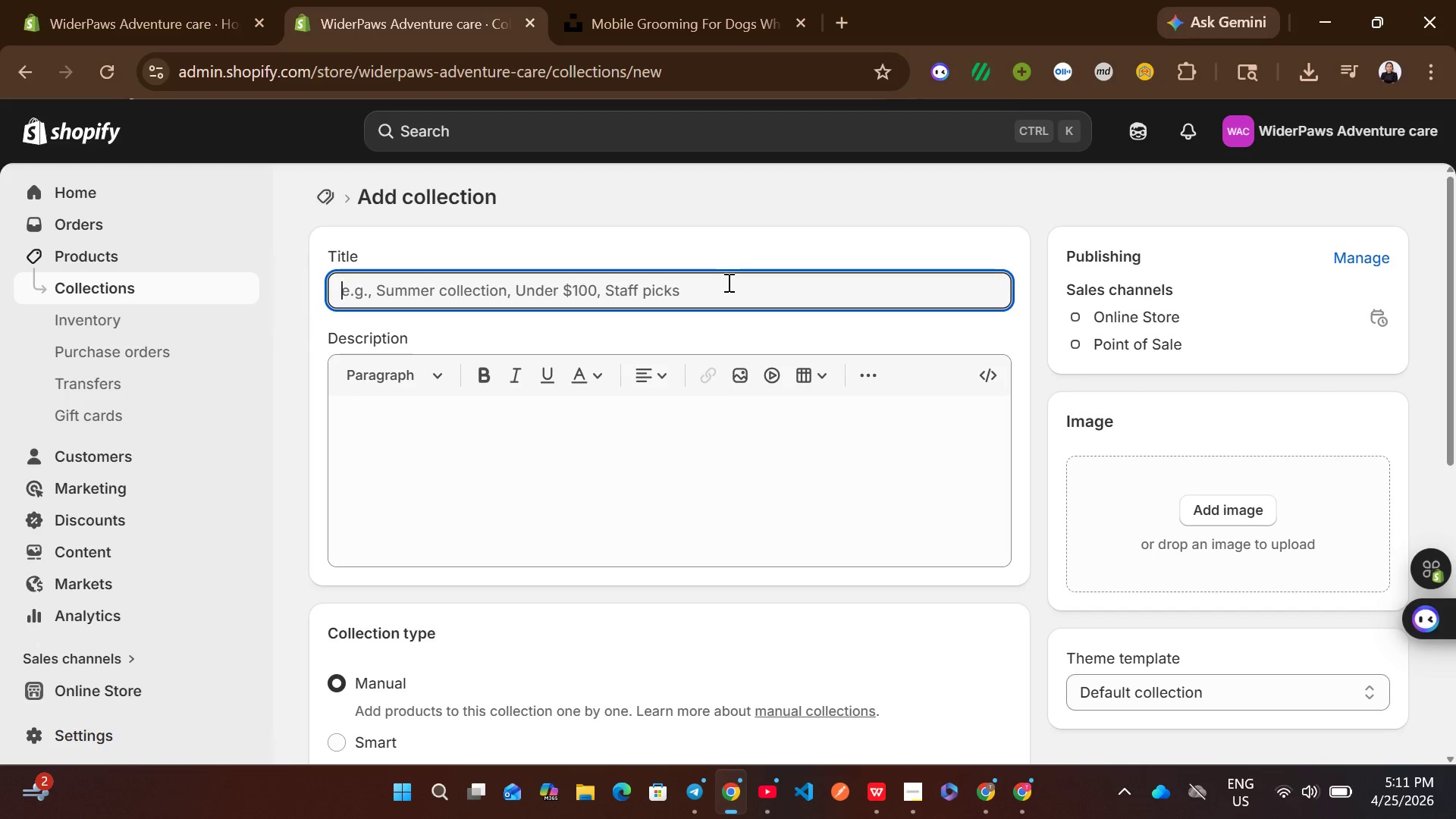 
wait(9.19)
 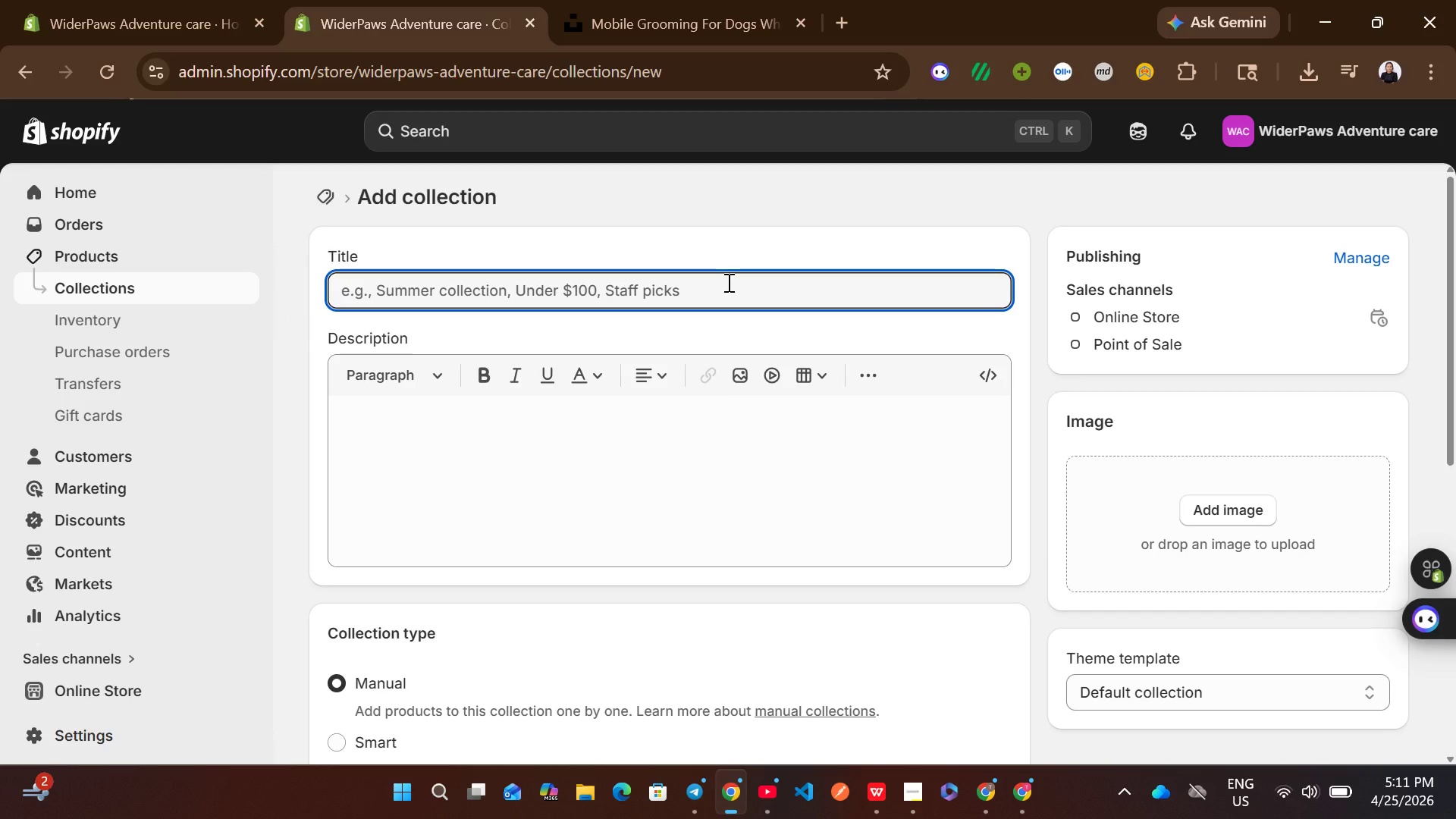 
type(Hiking Gear )
key(Backspace)
 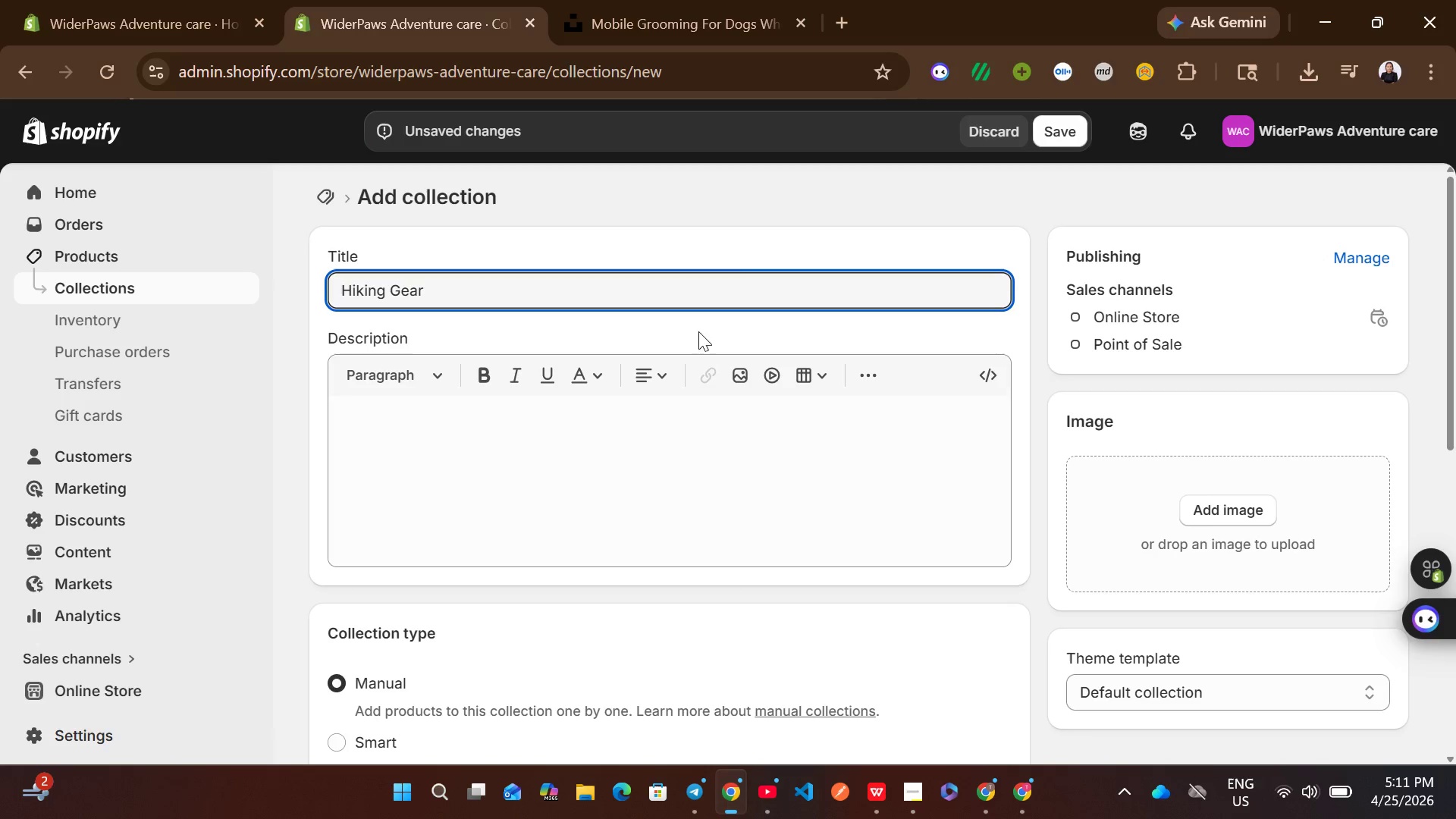 
left_click([639, 503])
 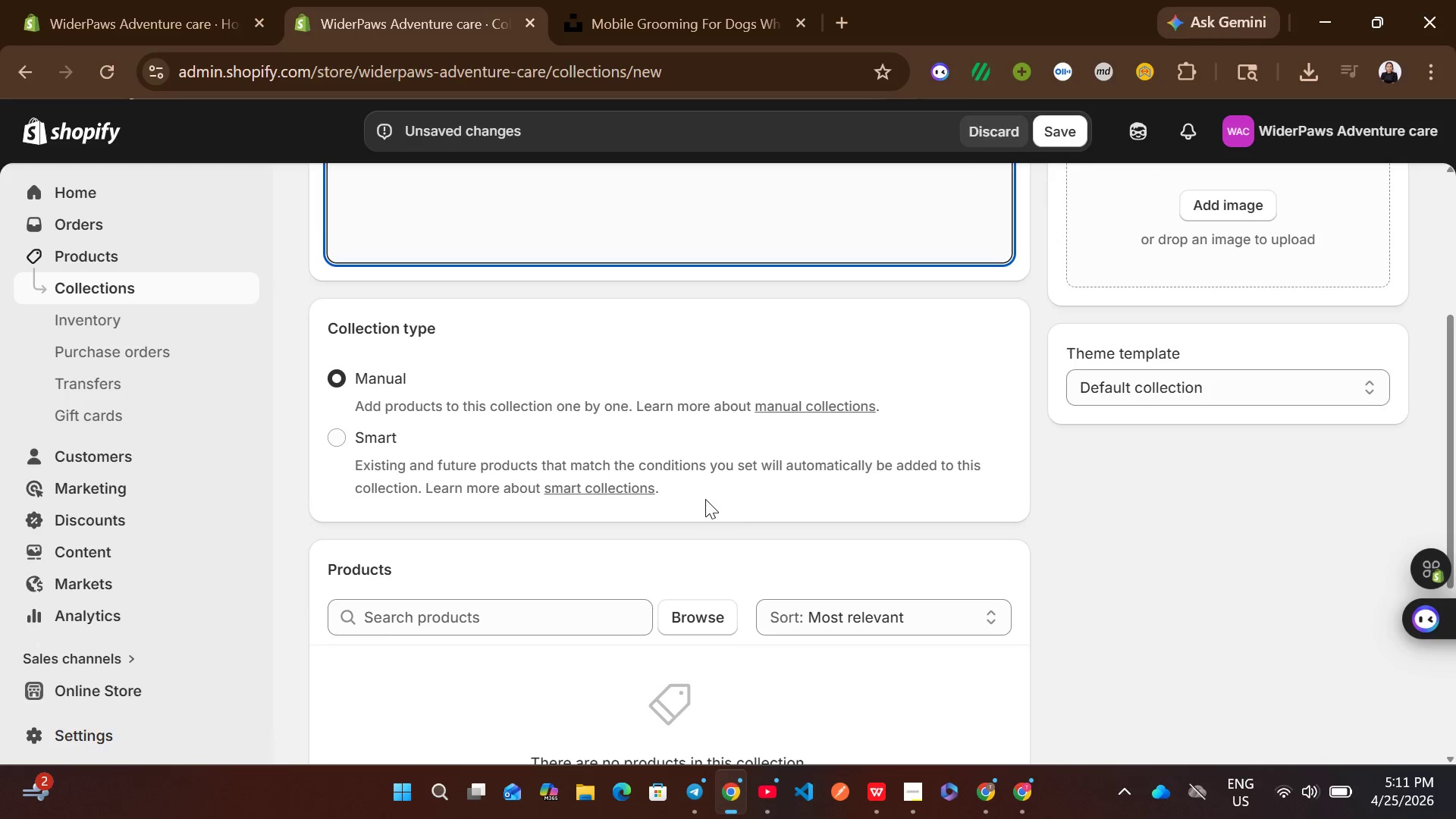 
left_click([345, 440])
 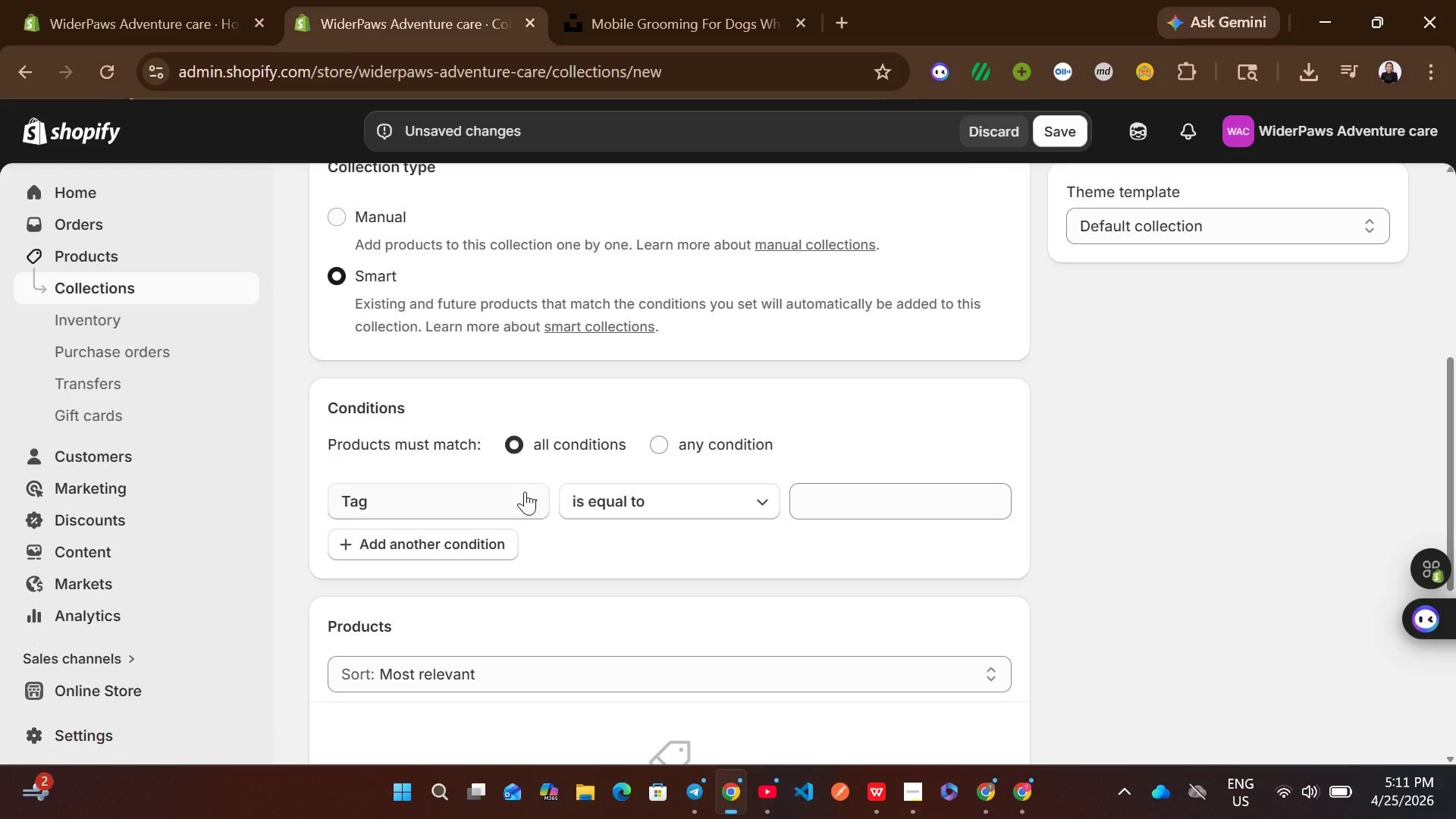 
left_click([859, 499])
 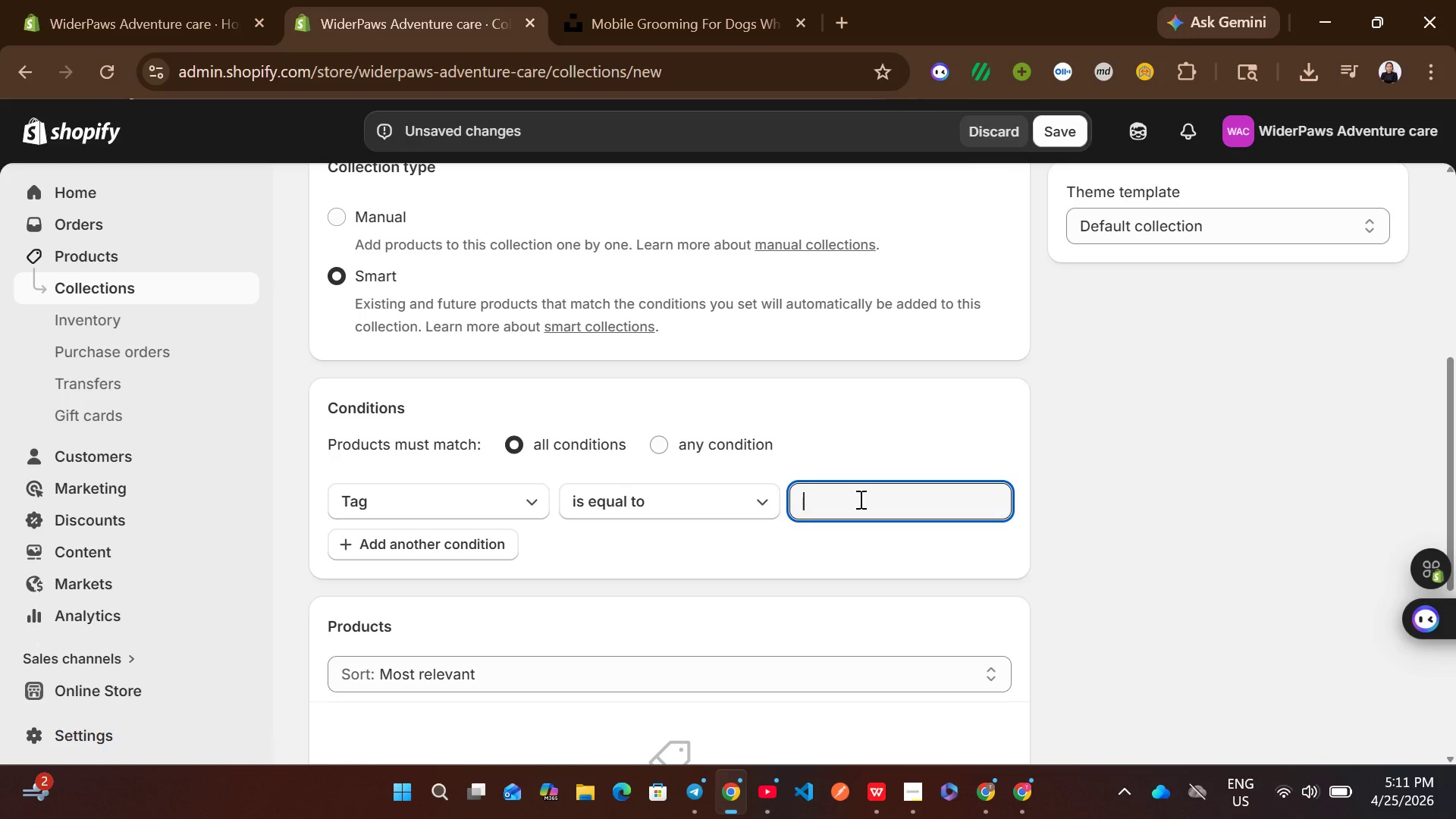 
type(hiking)
 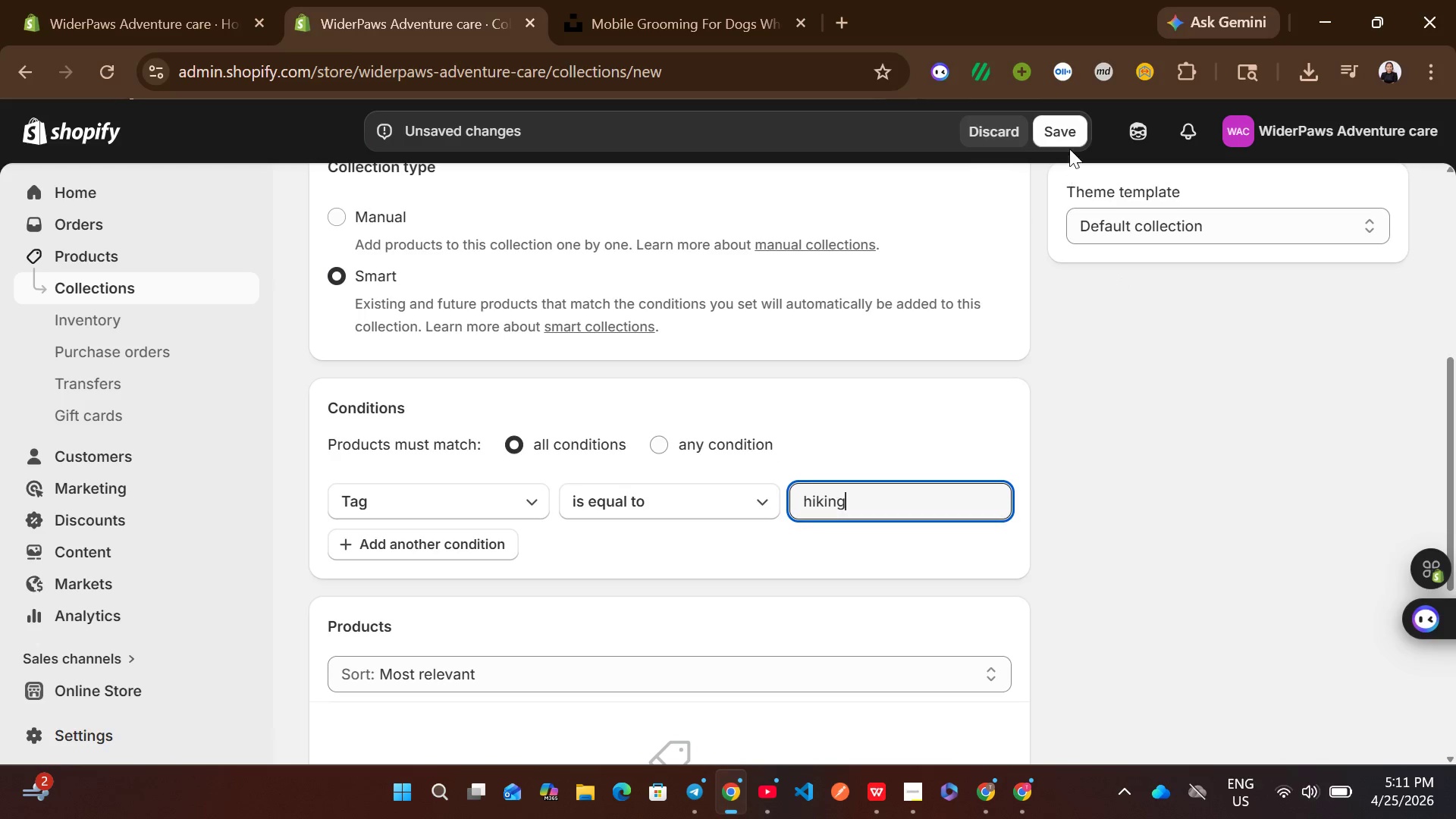 
left_click([1056, 129])
 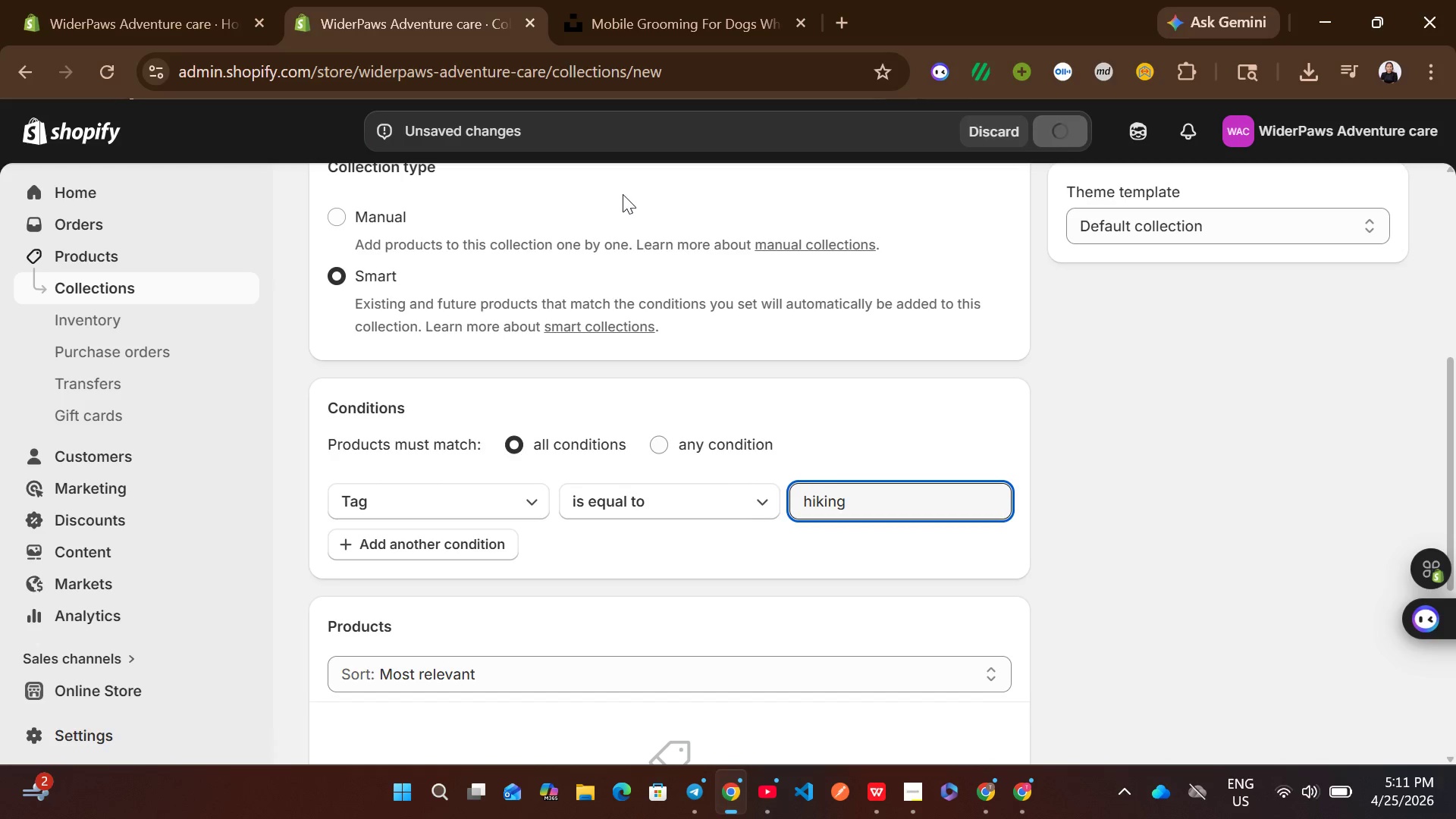 
mouse_move([202, 303])
 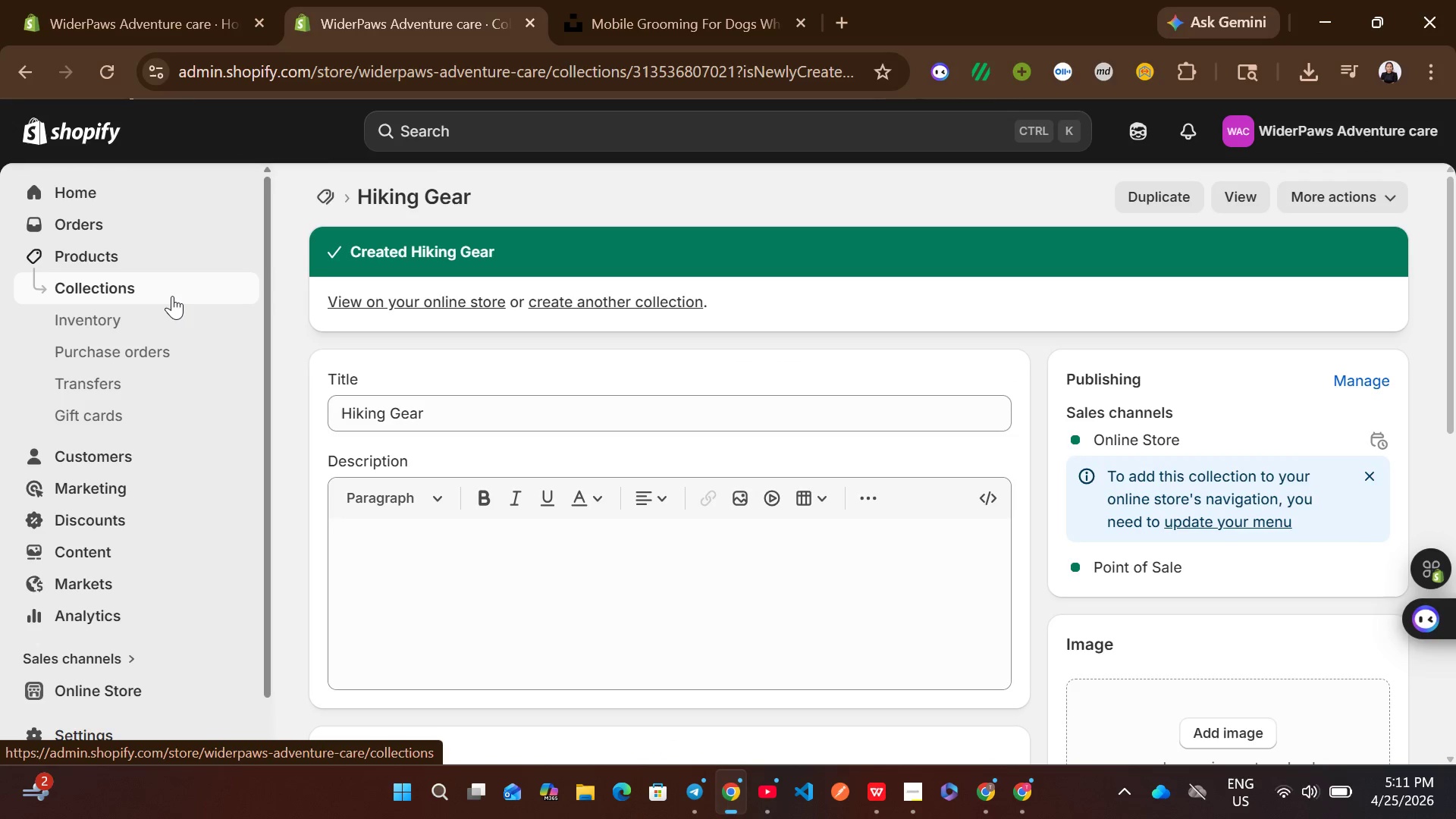 
left_click([171, 295])
 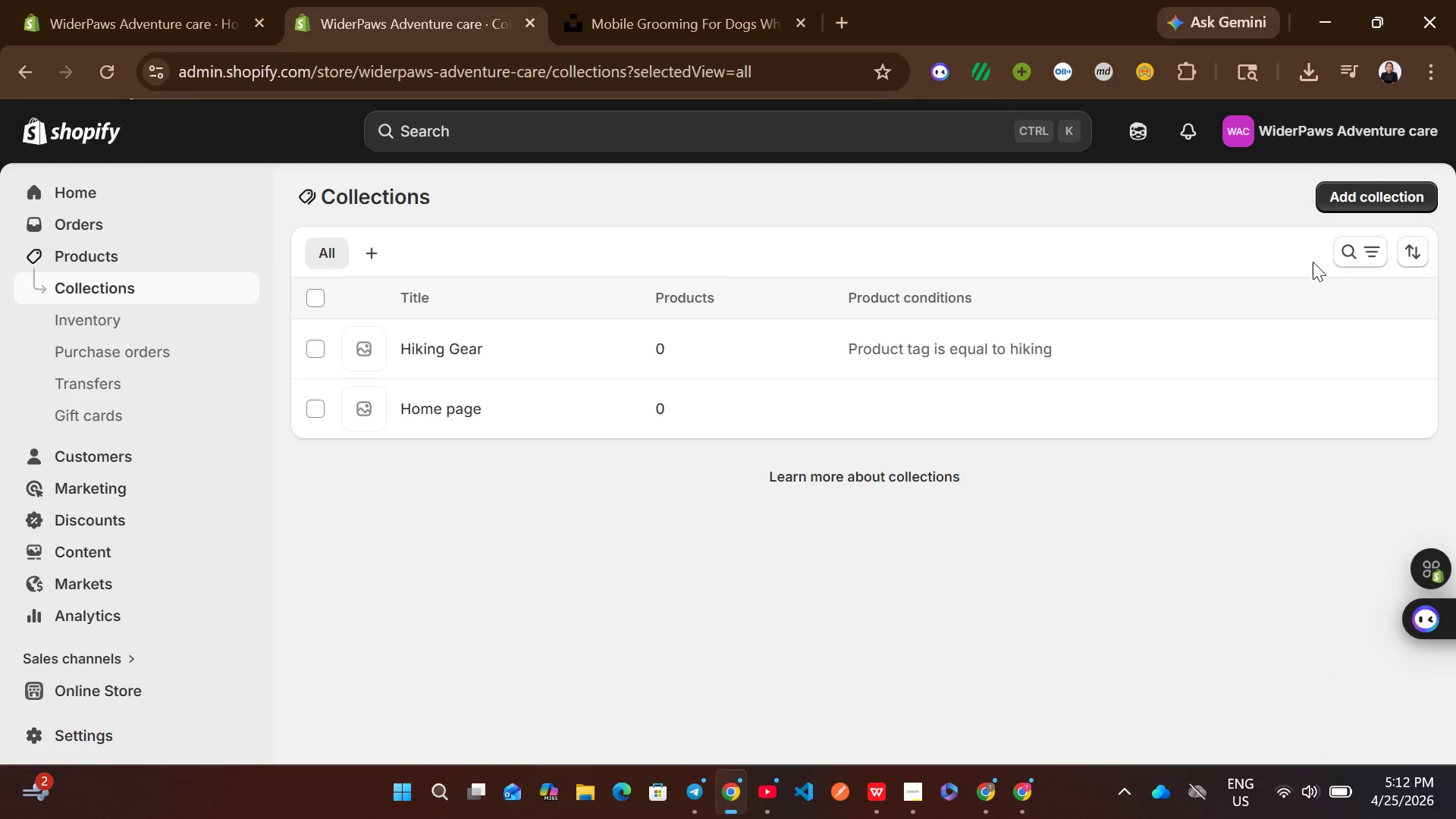 
left_click([1361, 200])
 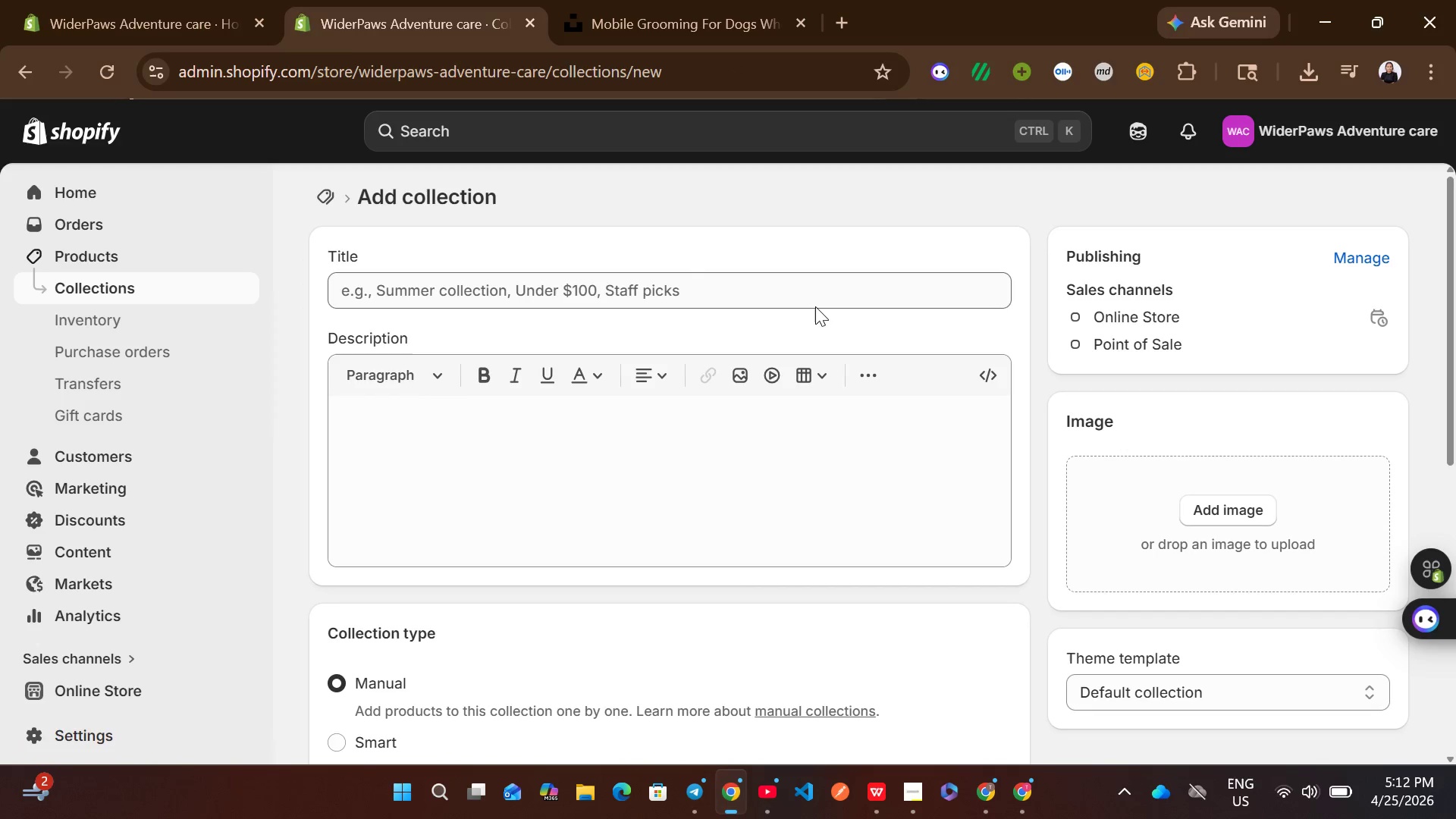 
left_click([767, 302])
 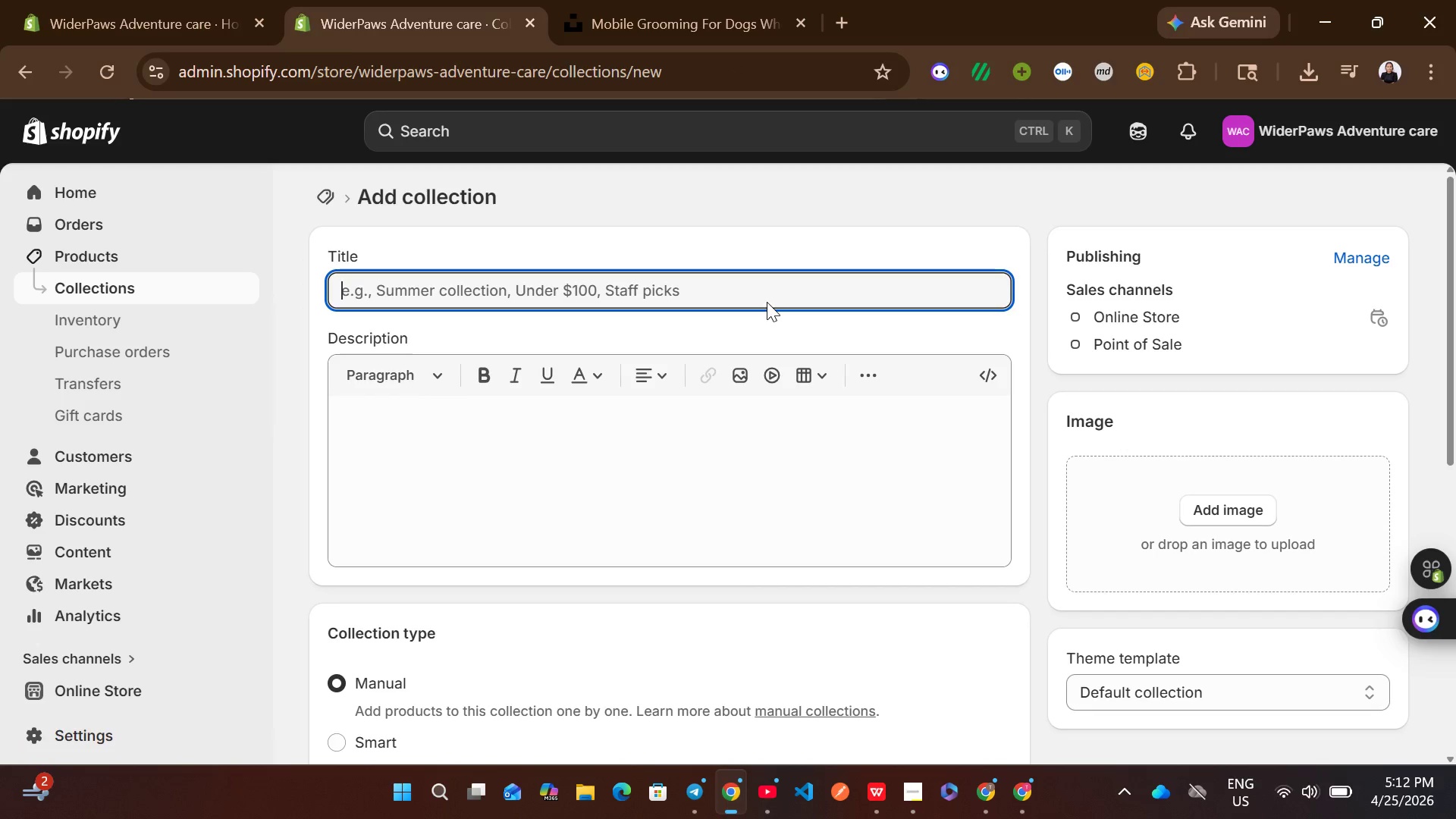 
type(Water Play Gear)
 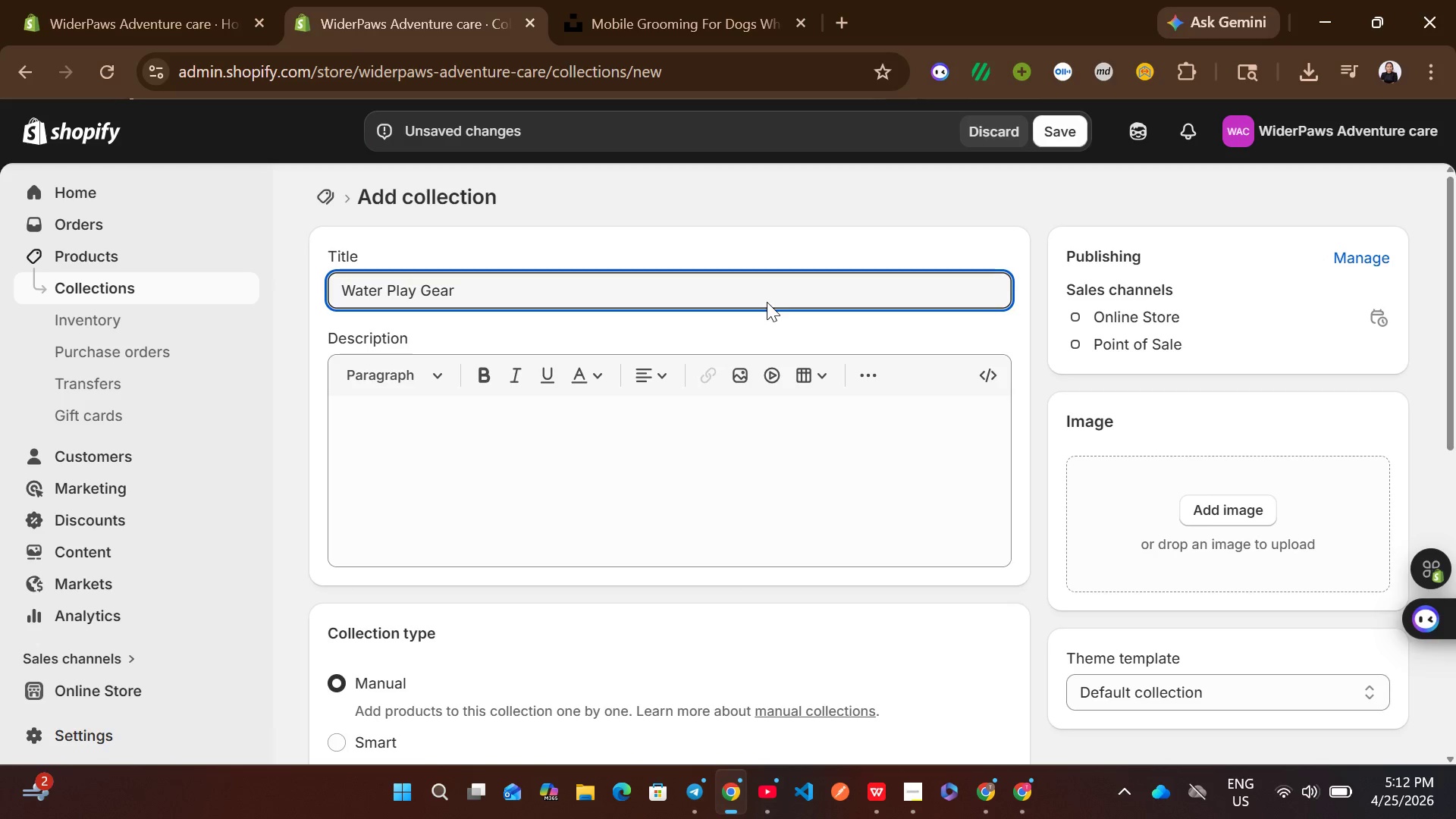 
left_click([366, 613])
 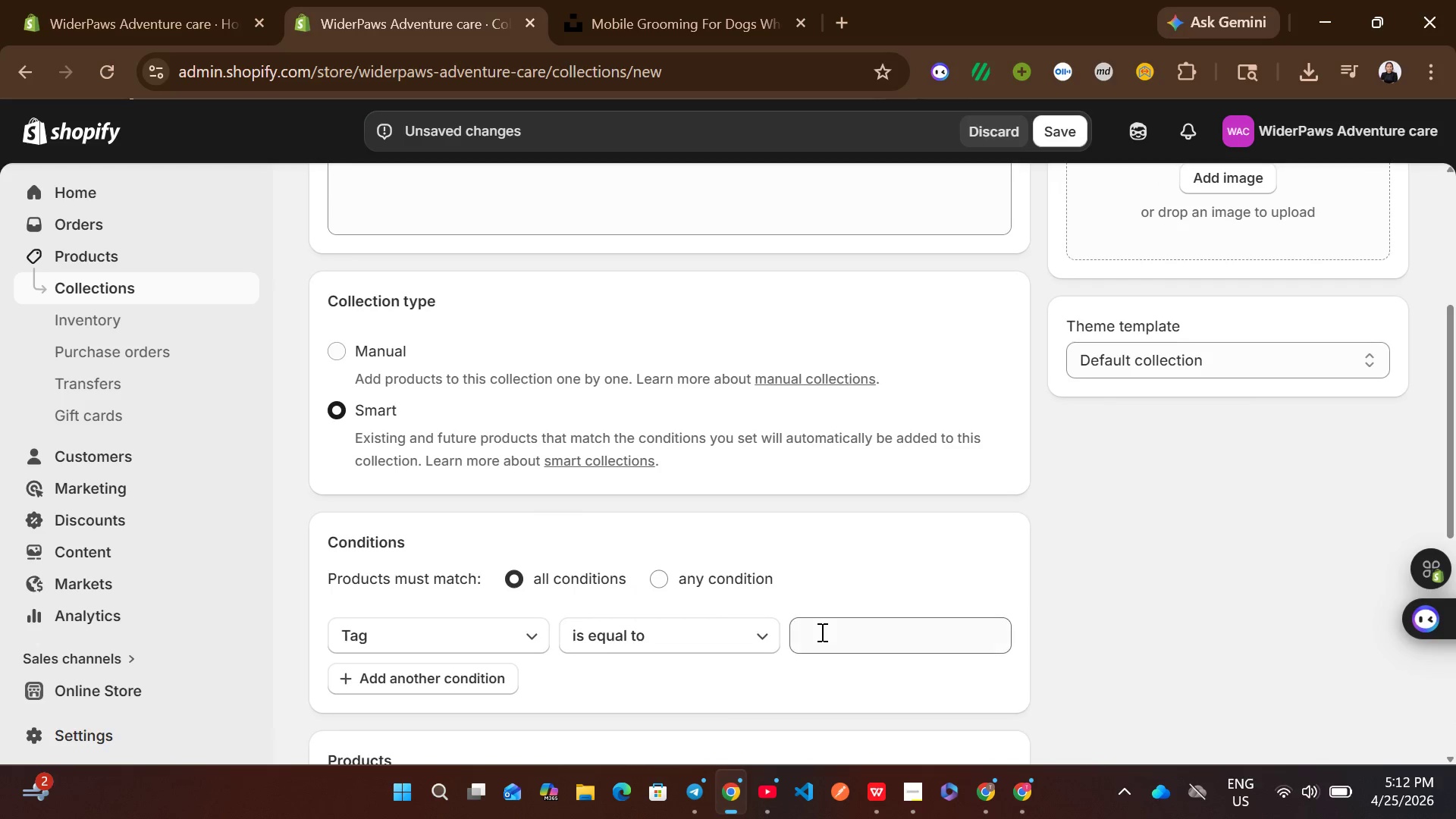 
left_click([824, 632])
 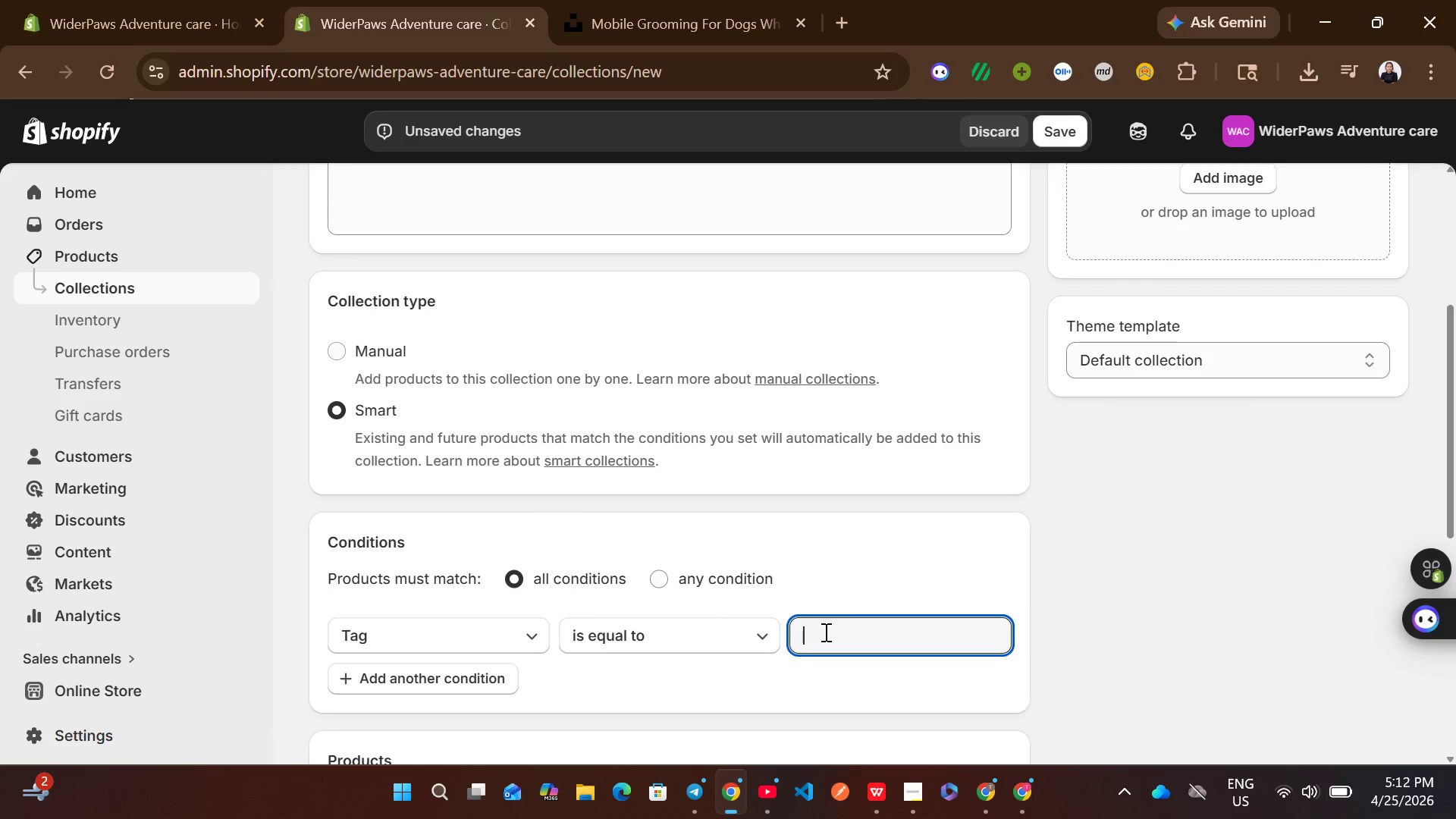 
type(water)
 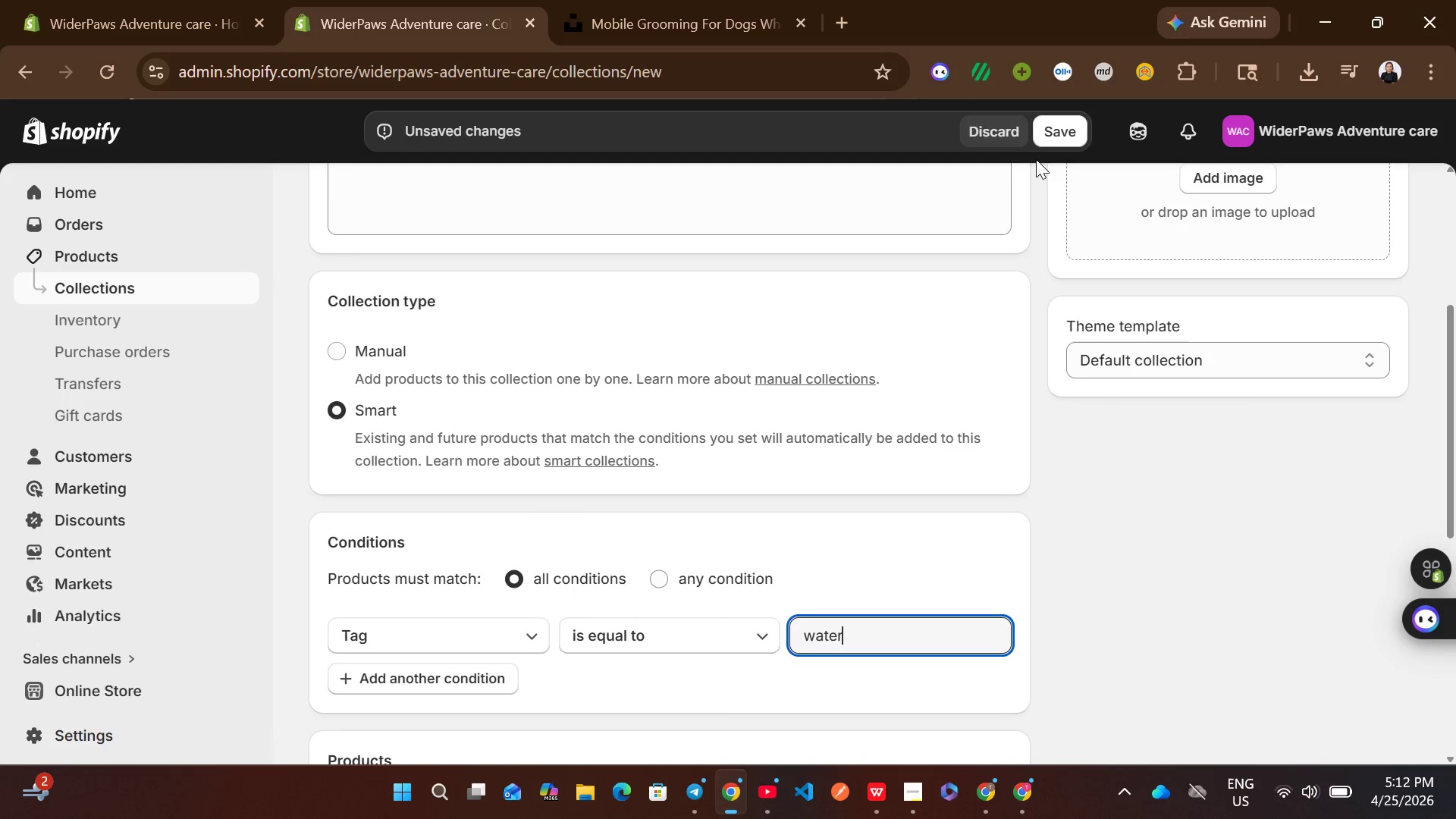 
left_click([1060, 135])
 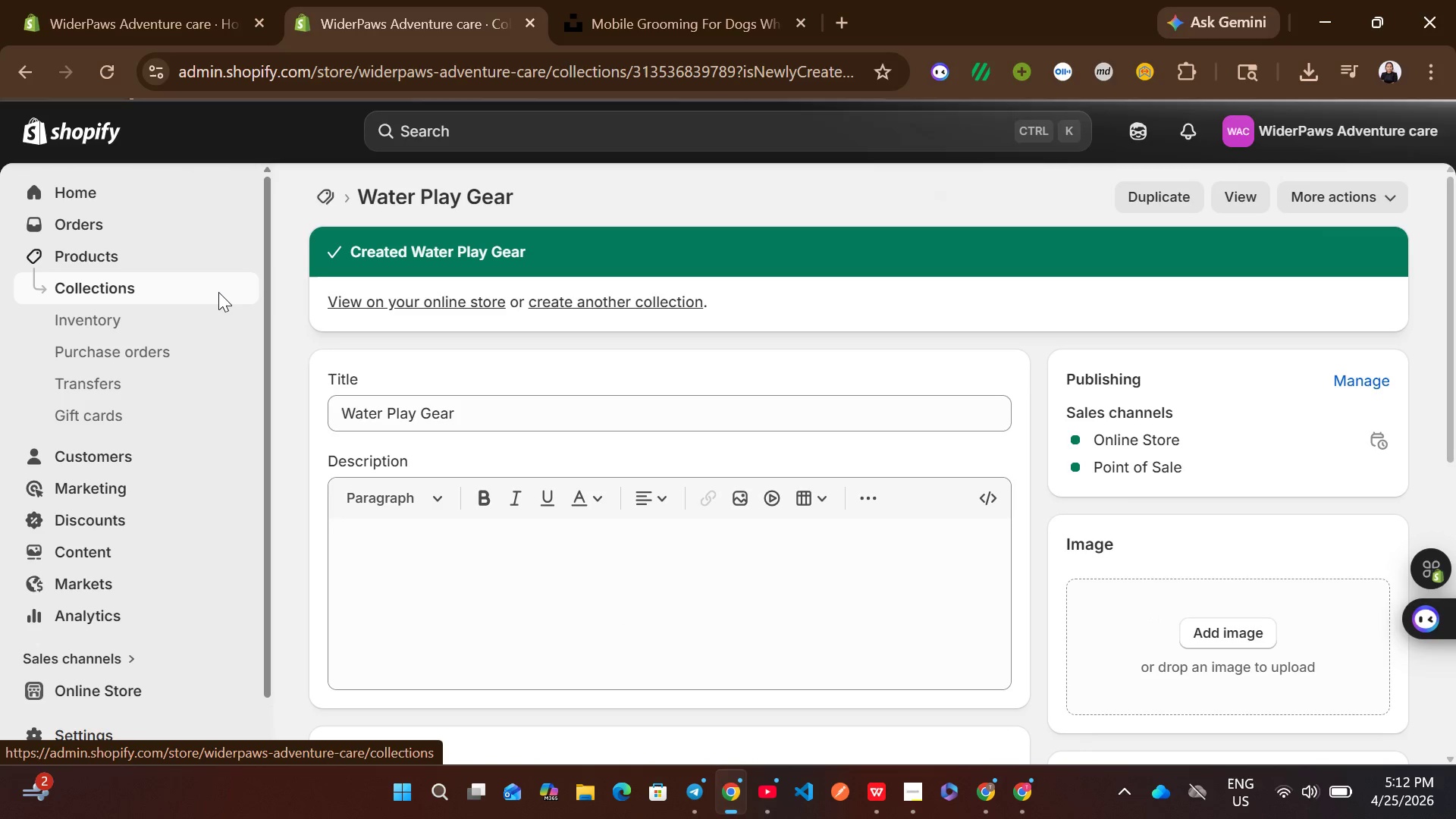 
wait(6.34)
 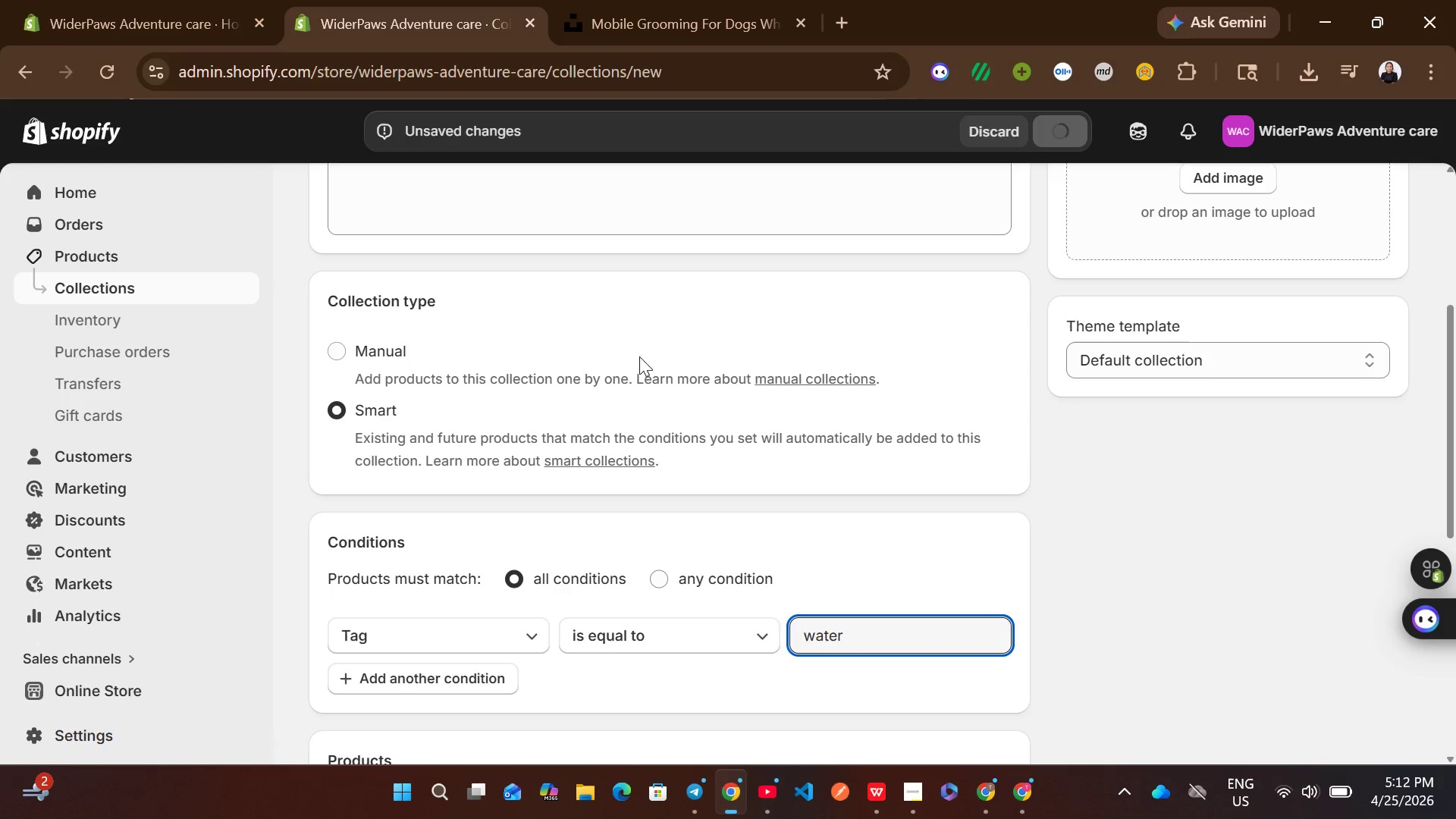 
left_click([218, 292])
 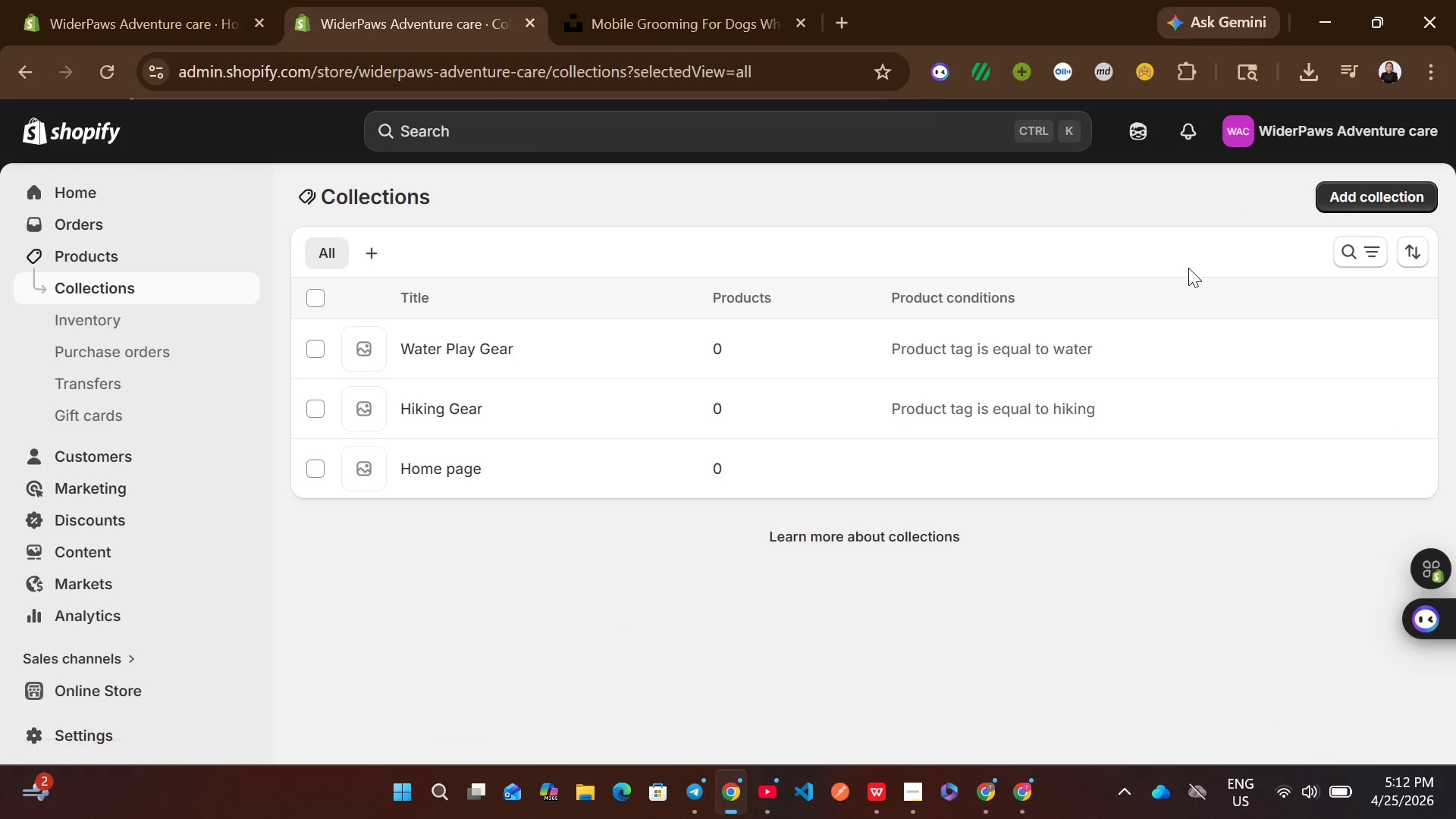 
left_click([1354, 193])
 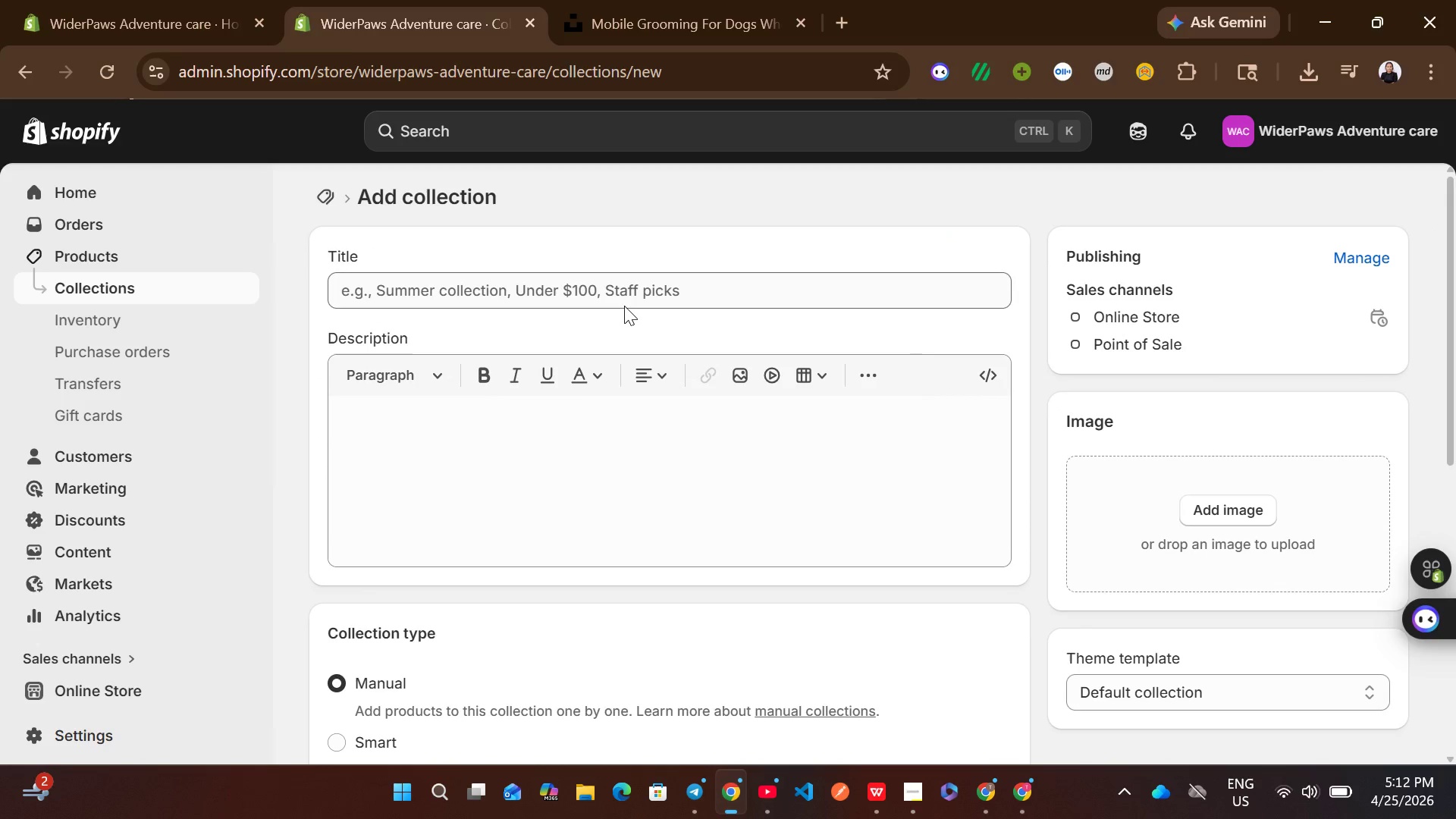 
left_click([598, 296])
 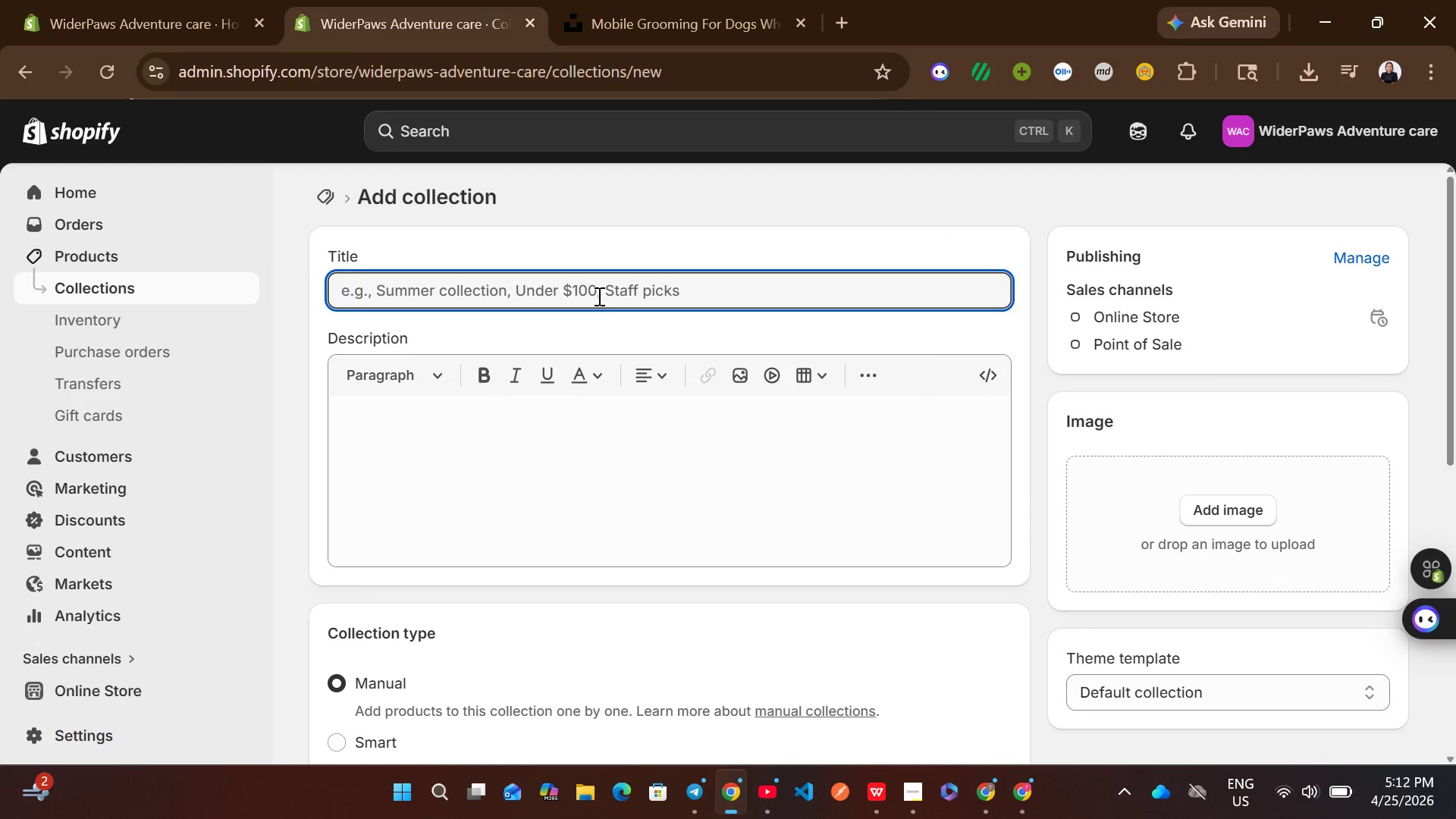 
type(Grooming Recovery)
 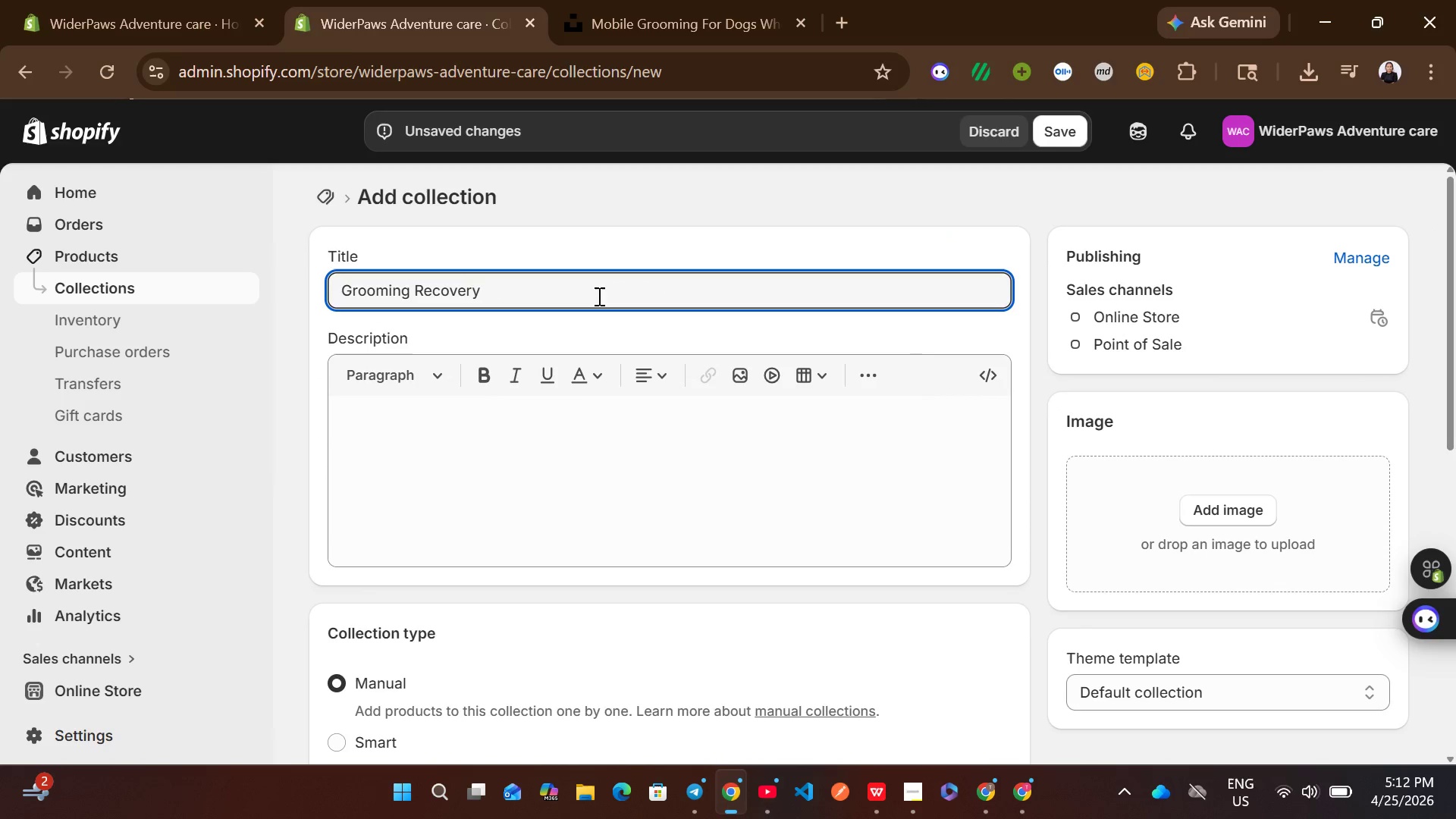 
left_click([347, 535])
 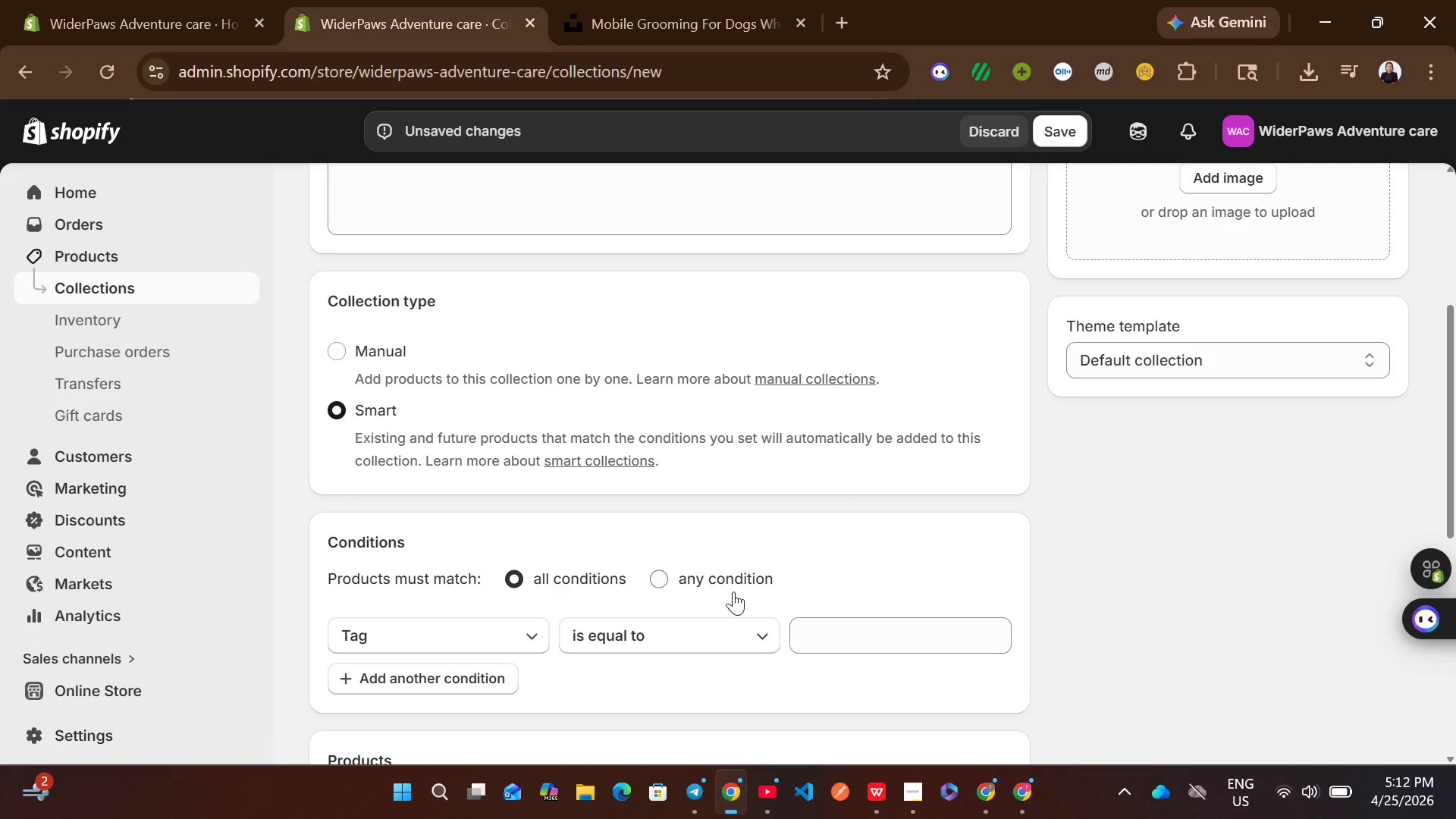 
left_click([803, 618])
 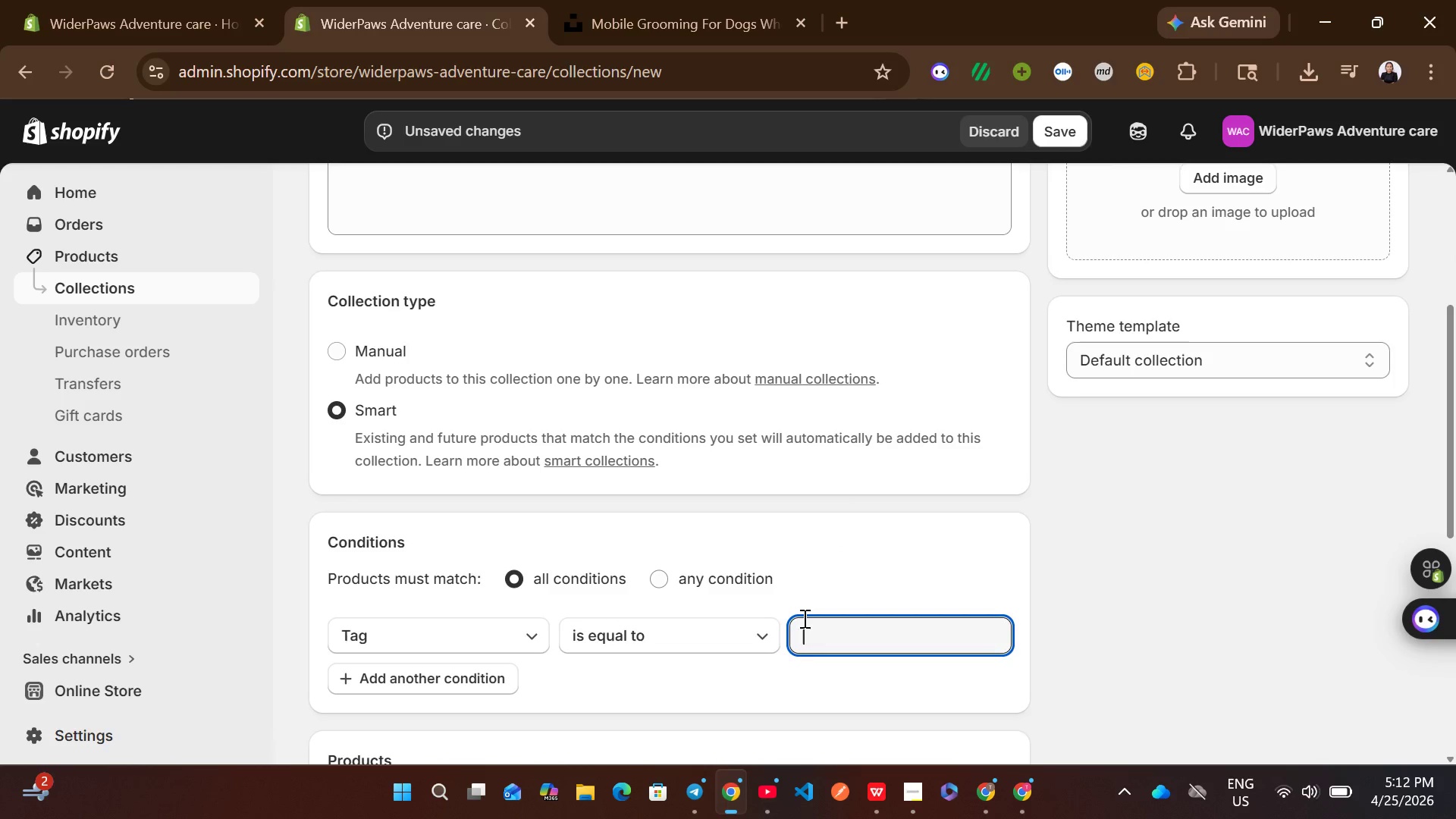 
type(grooming)
 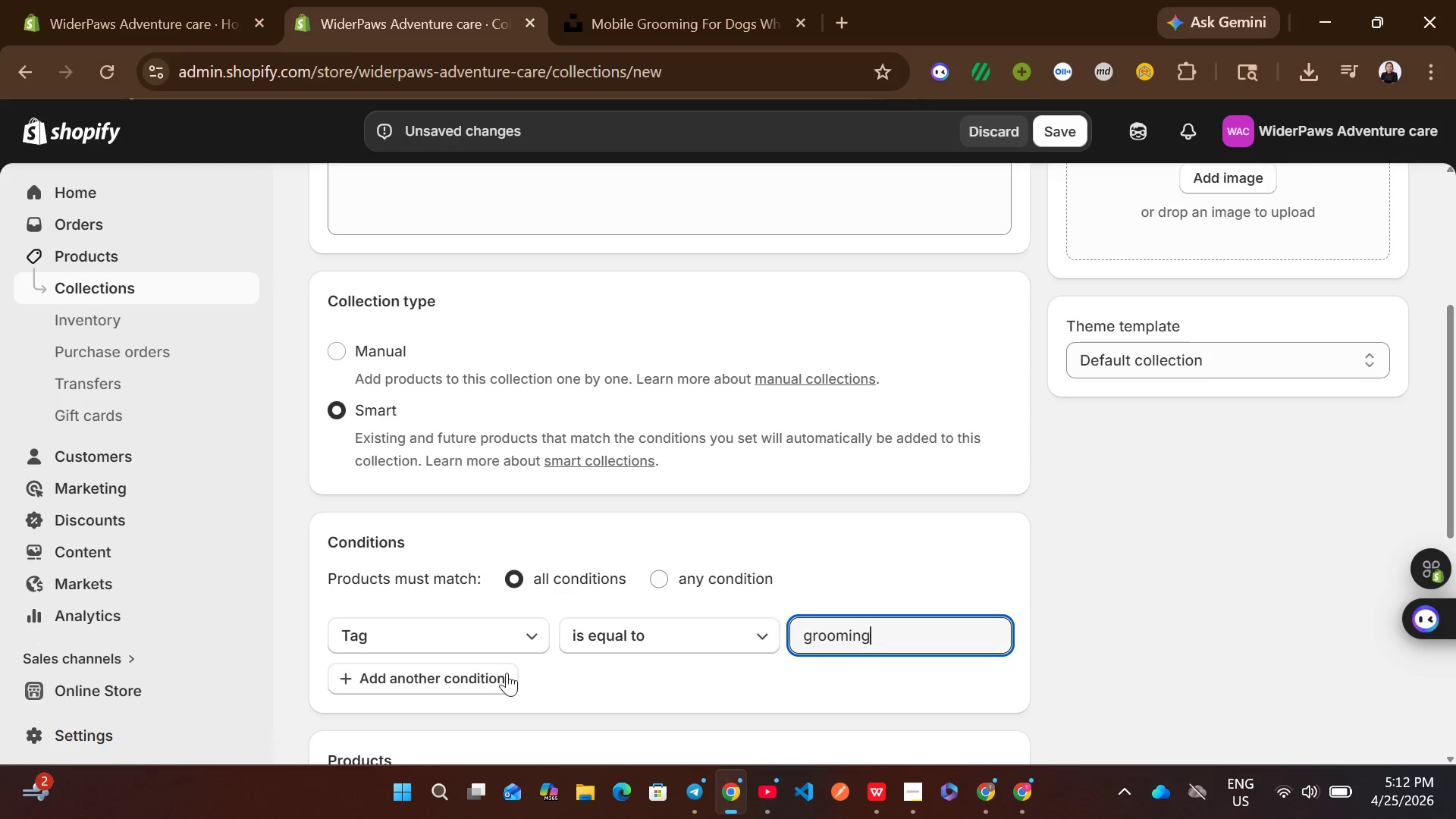 
left_click([479, 673])
 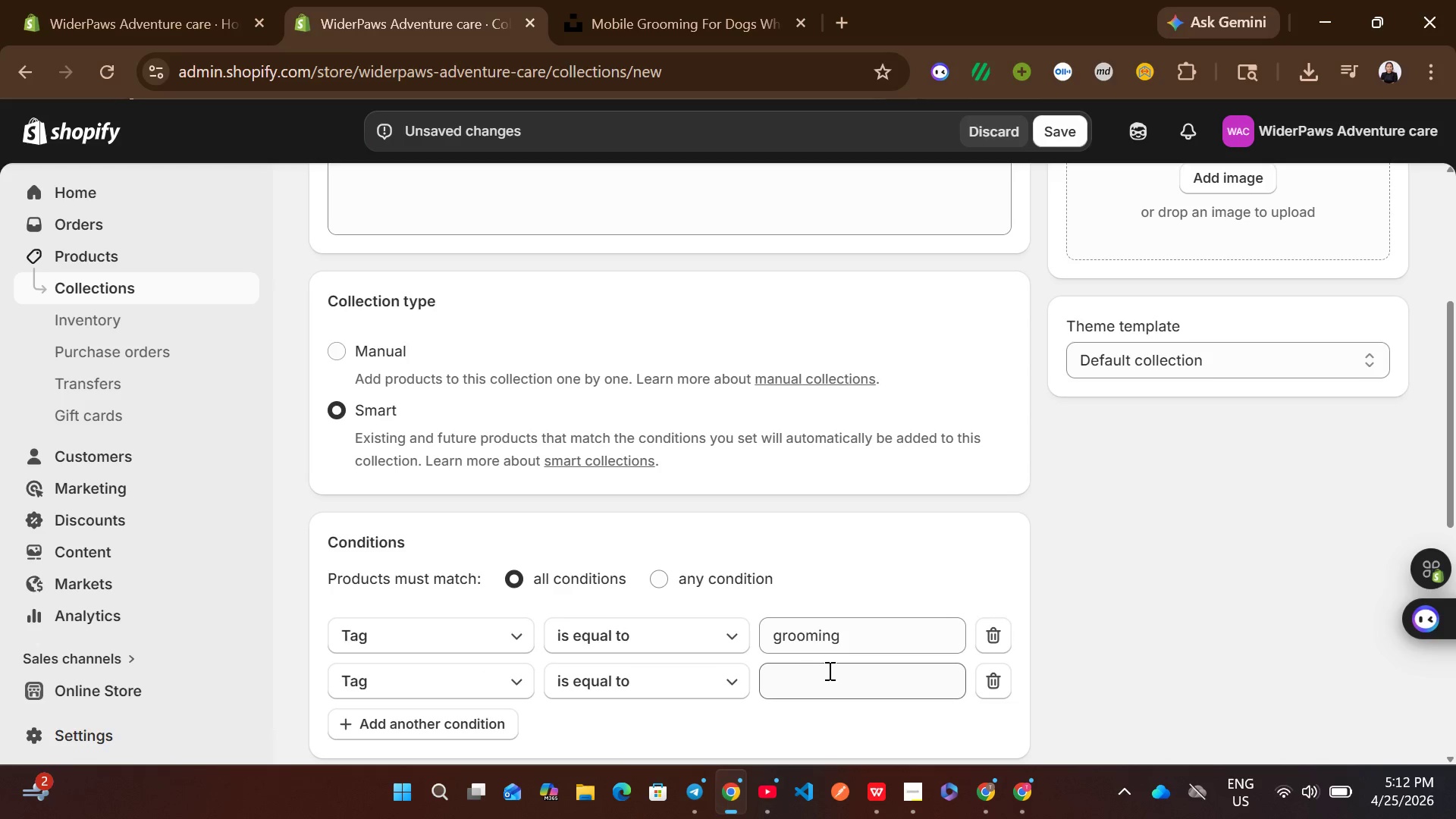 
left_click([830, 670])
 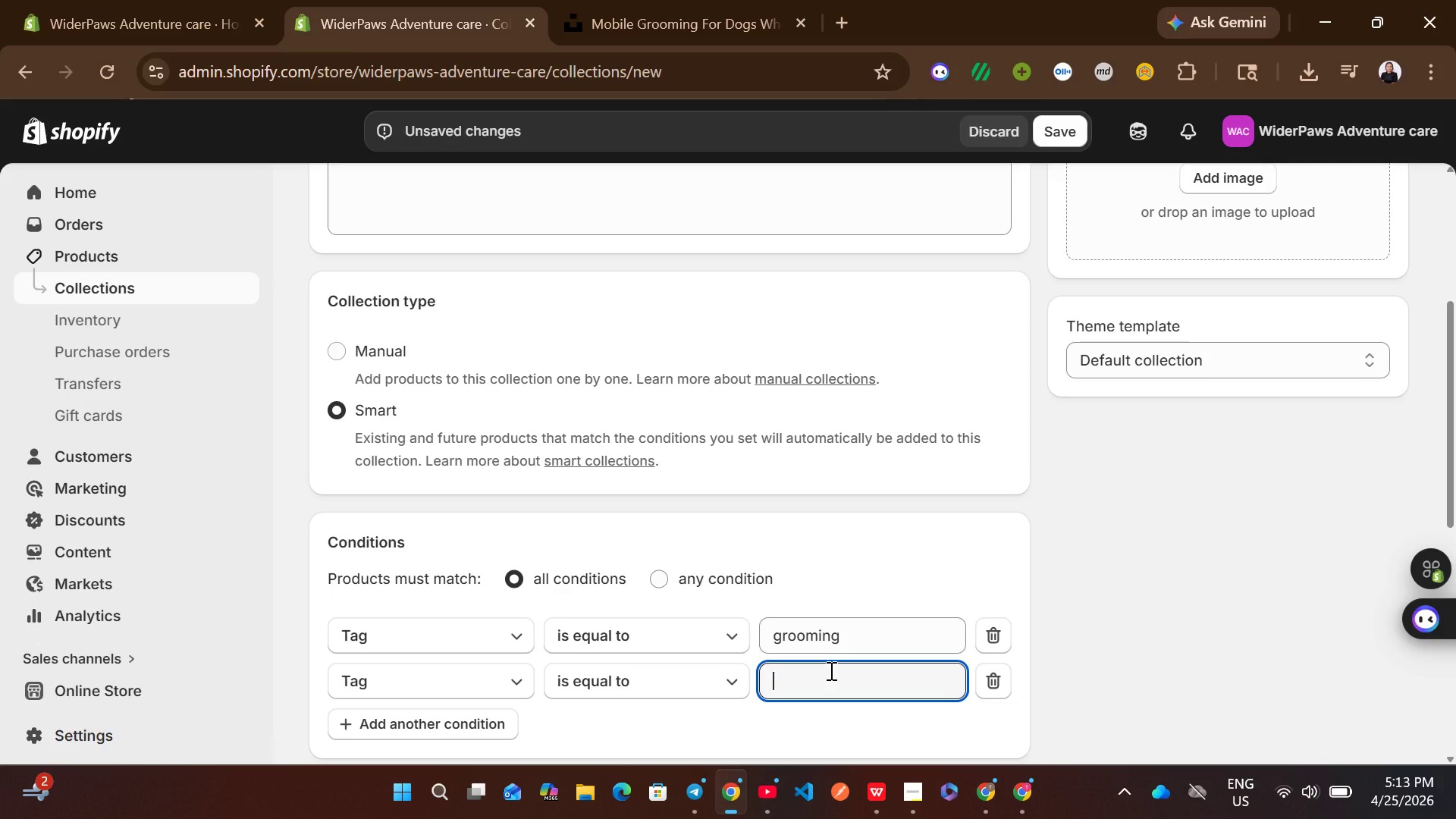 
type(mud)
 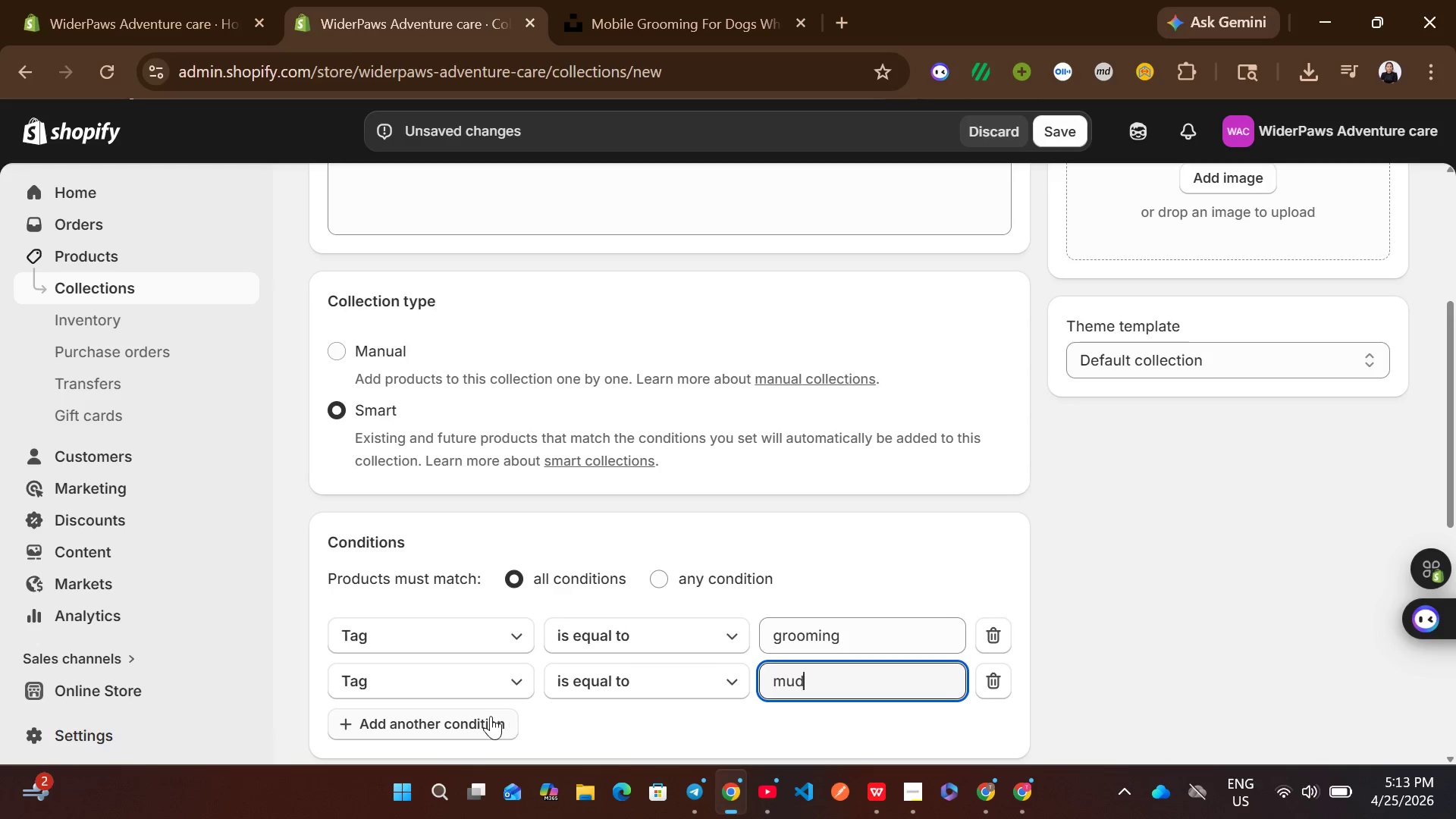 
left_click([485, 717])
 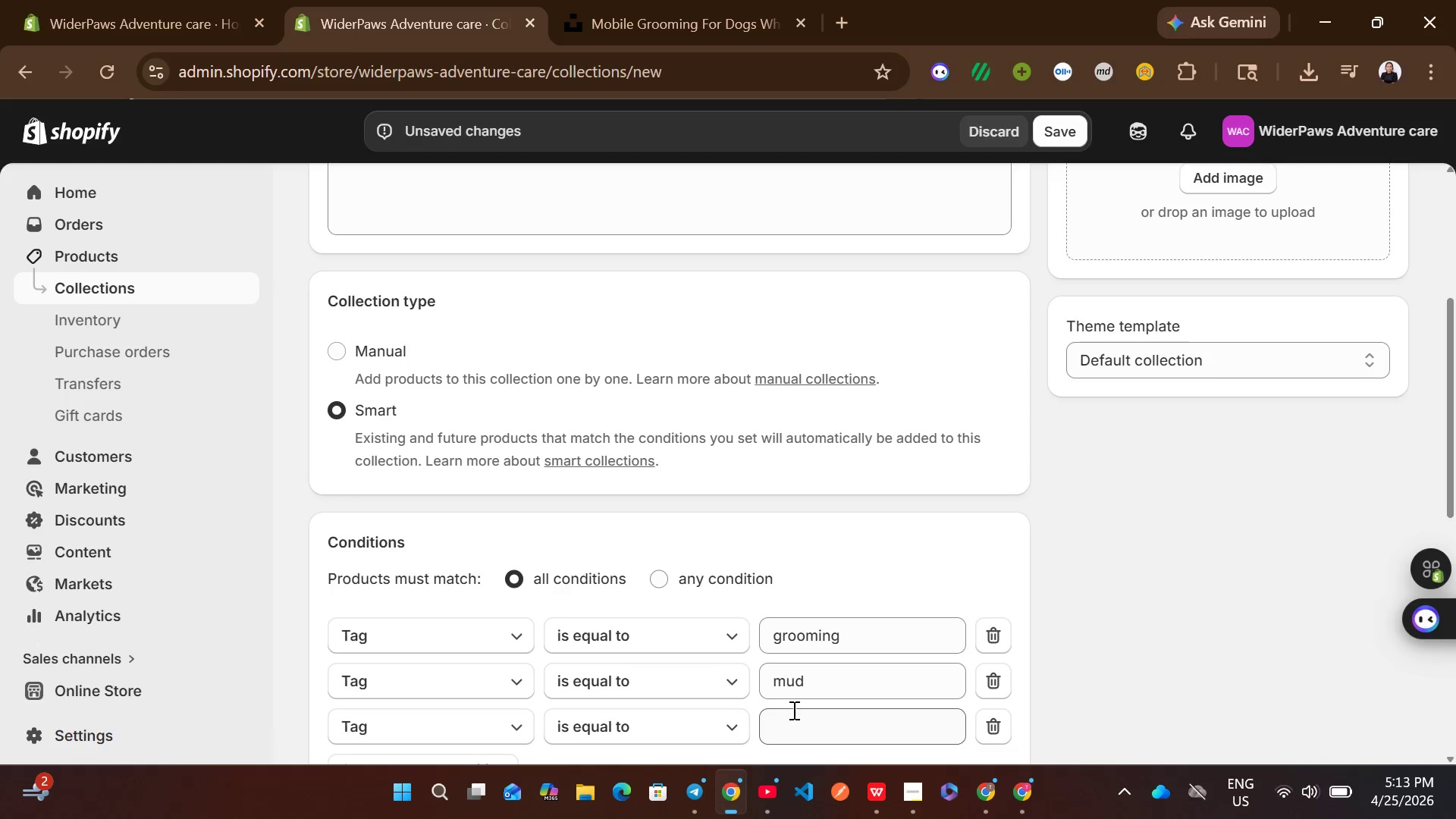 
left_click([808, 730])
 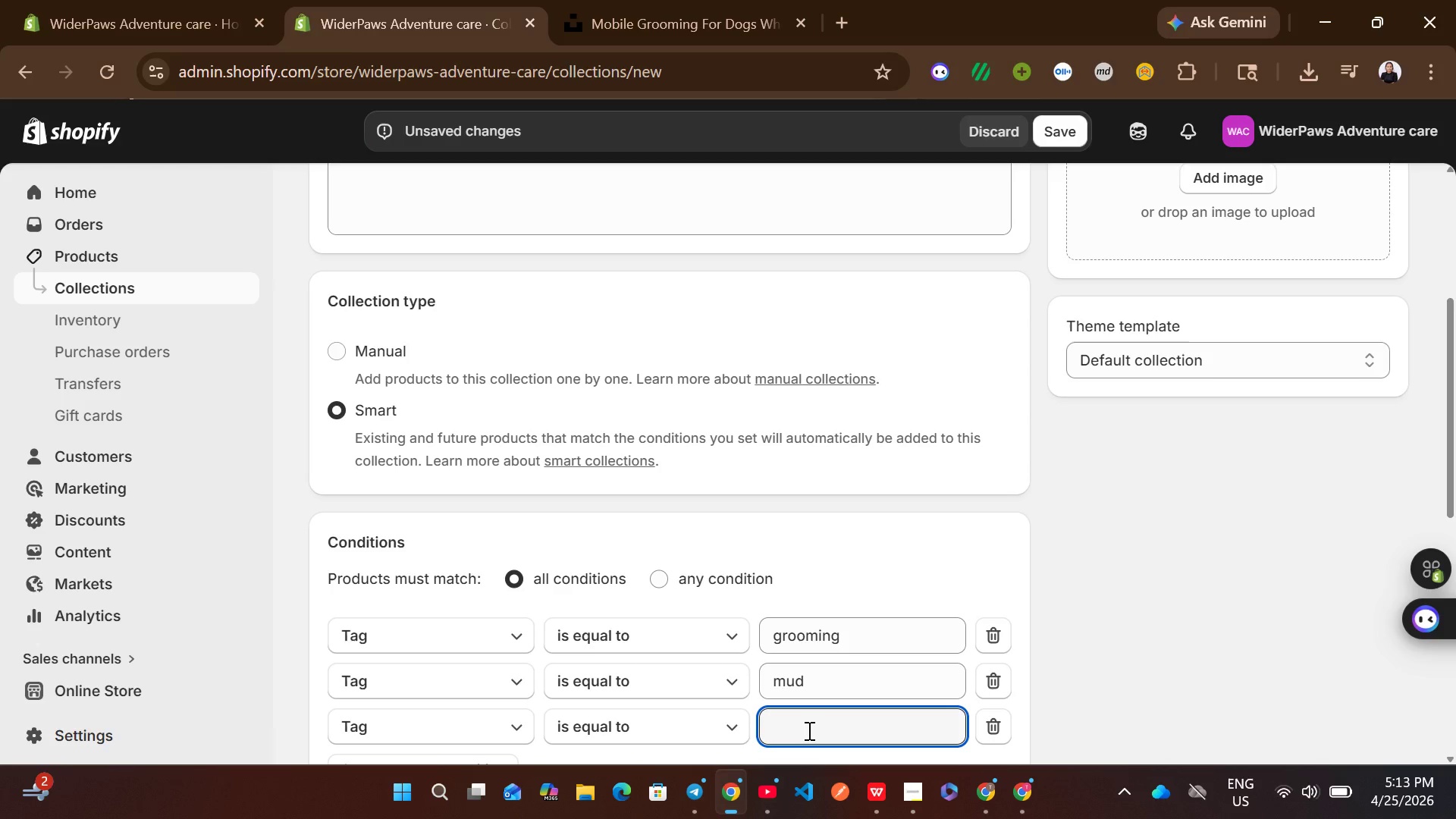 
type(cleam)
key(Backspace)
type(ning)
 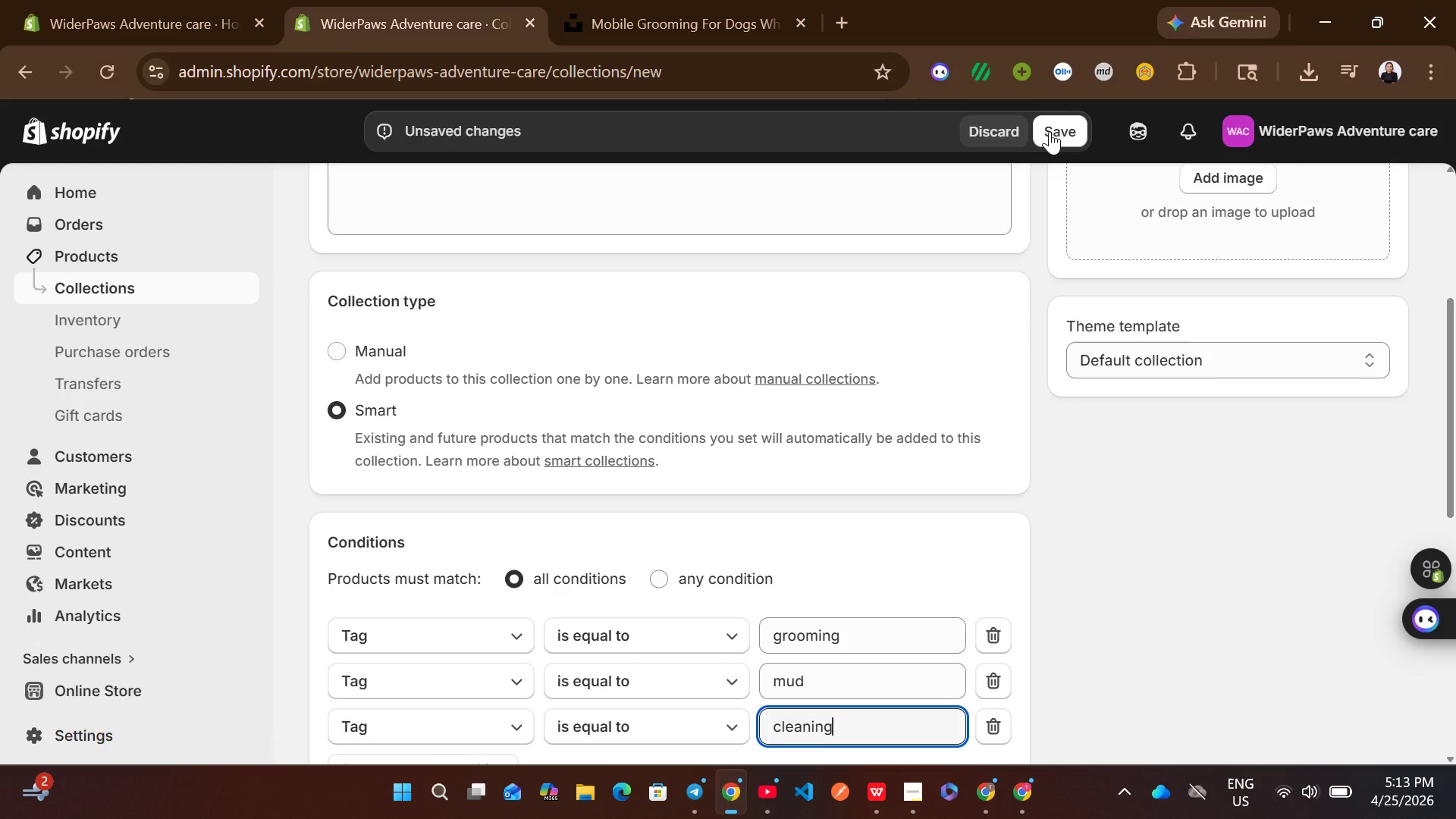 
left_click([1068, 126])
 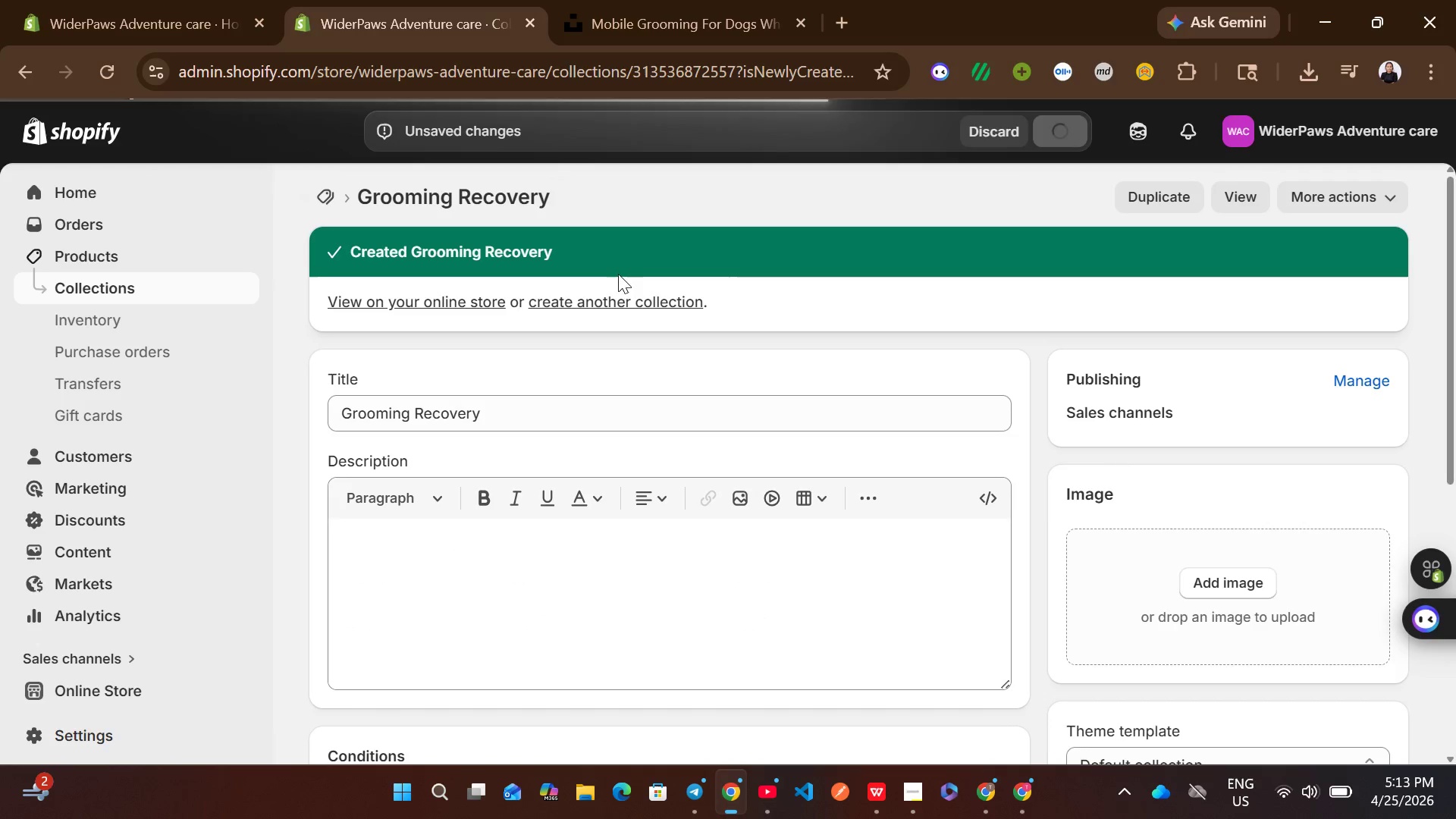 
wait(5.5)
 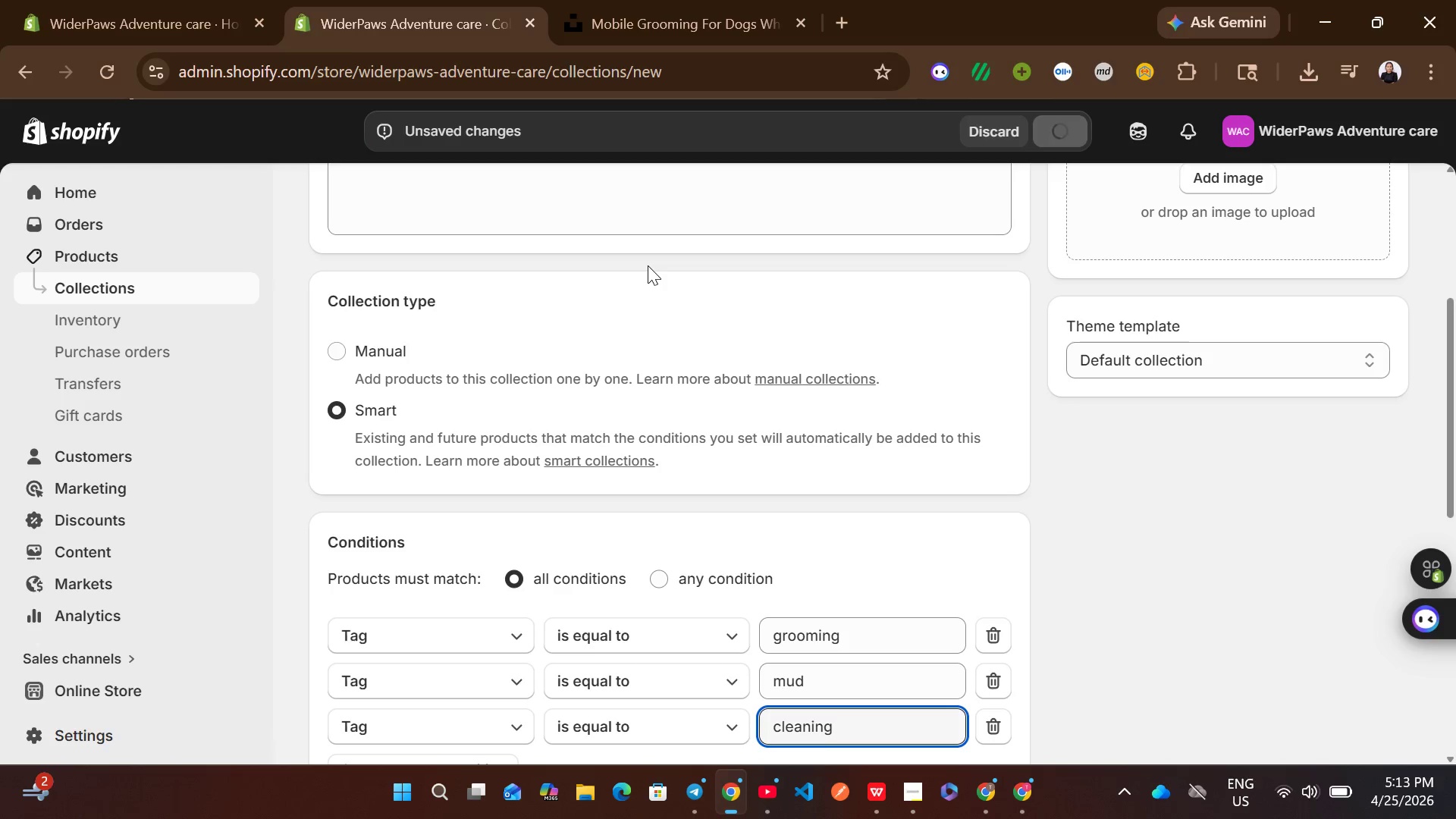 
left_click([219, 297])
 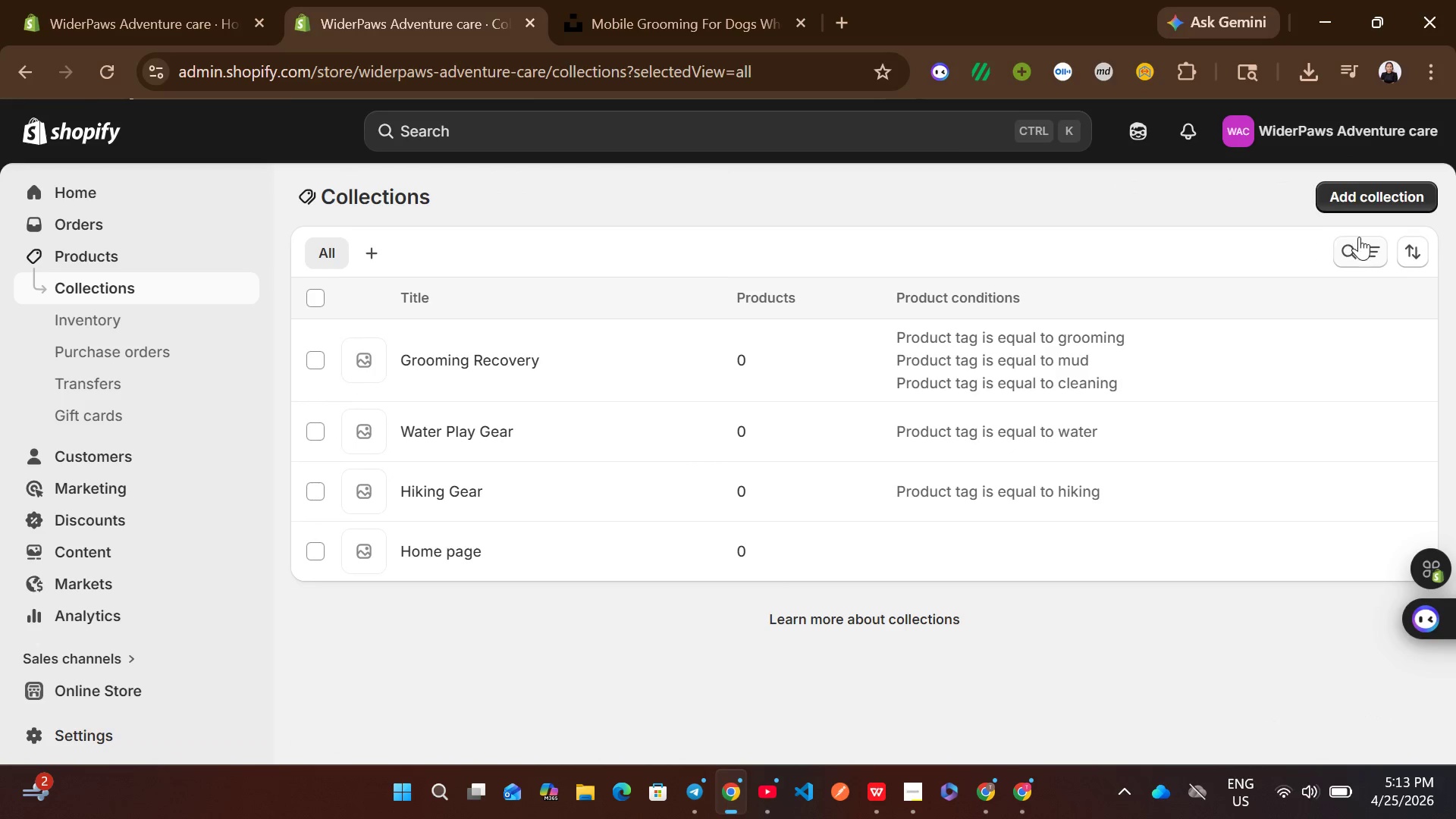 
left_click([1366, 205])
 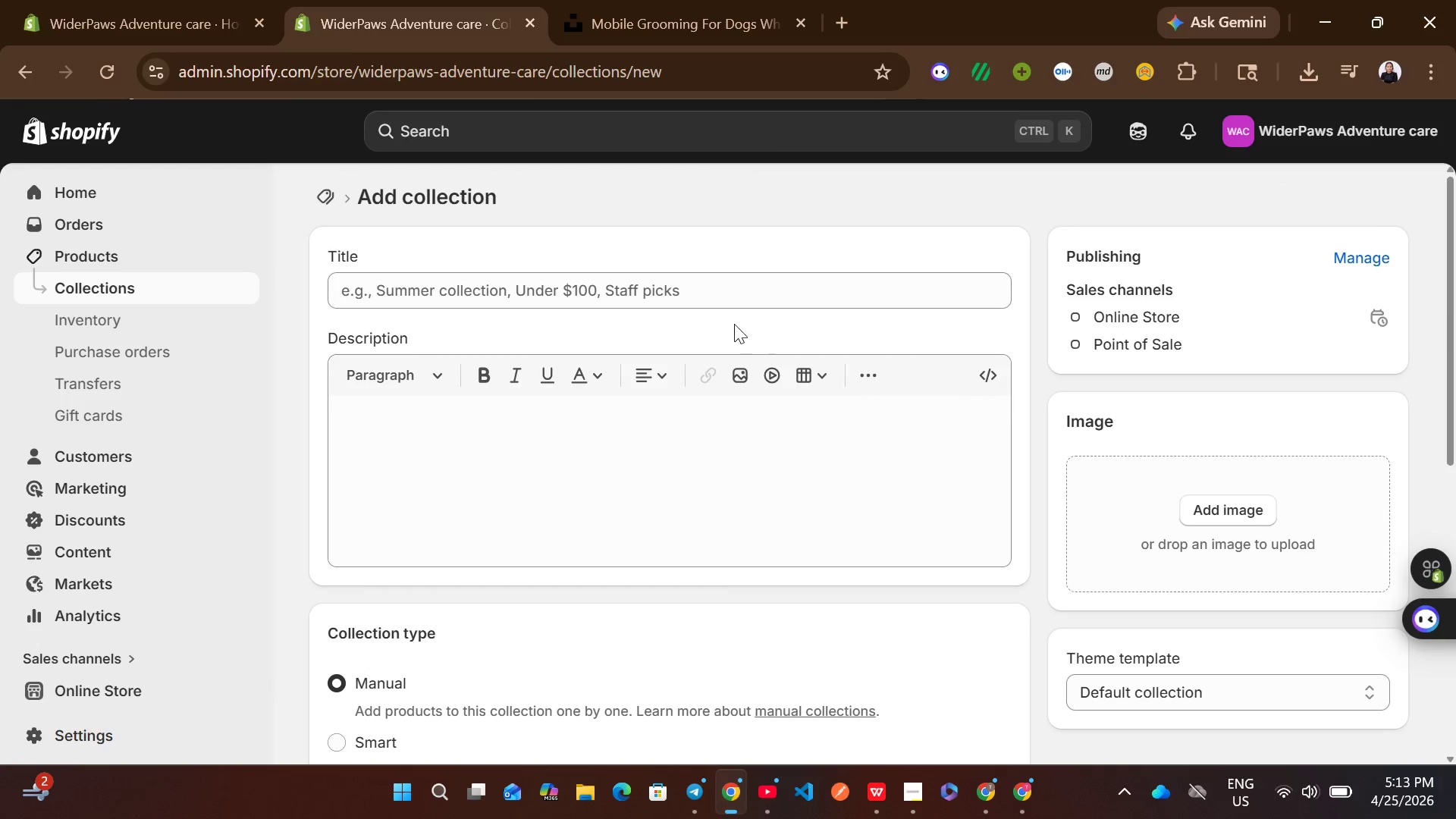 
left_click([676, 285])
 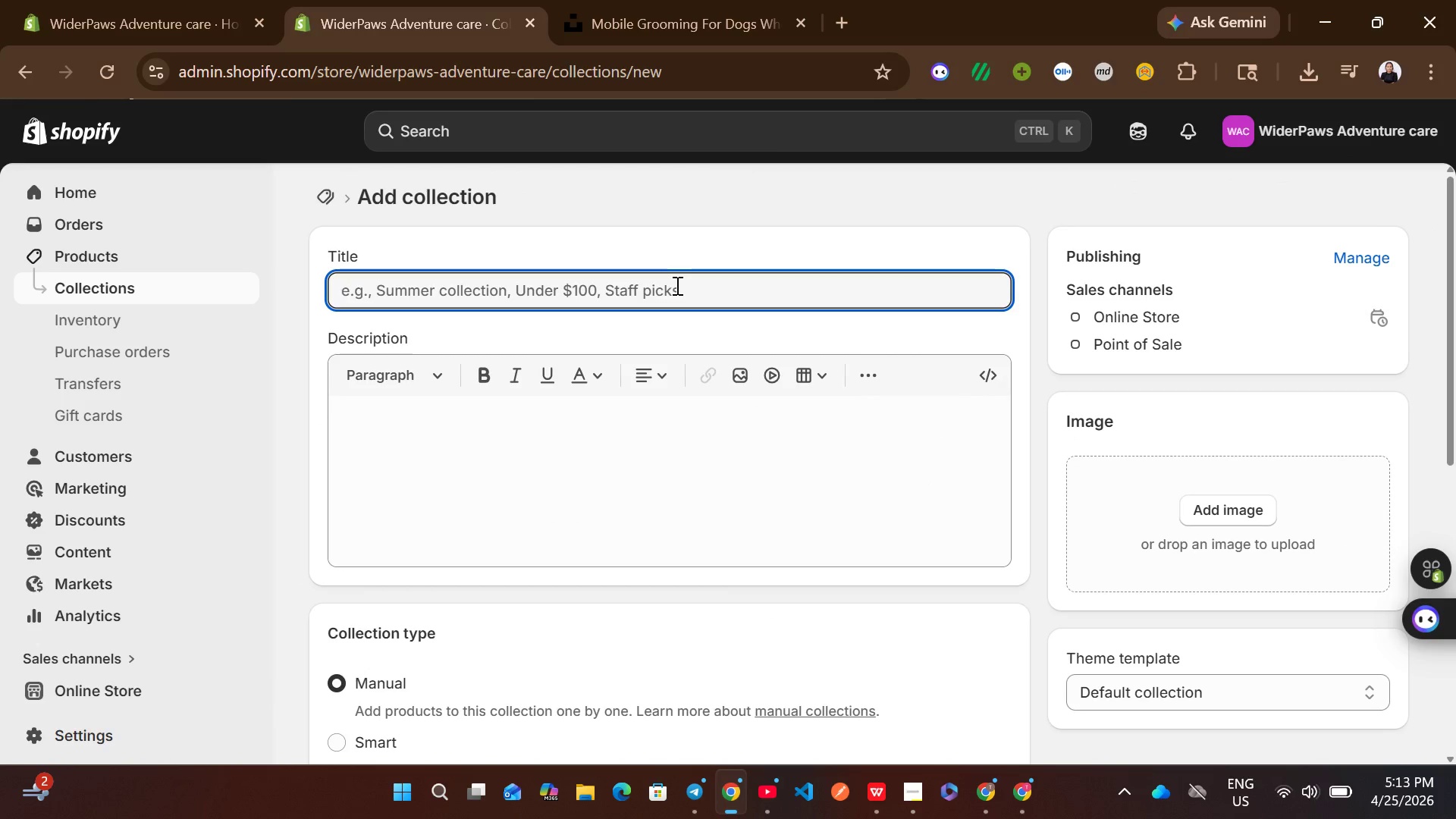 
type(Grooming k)
key(Backspace)
type(Kits)
 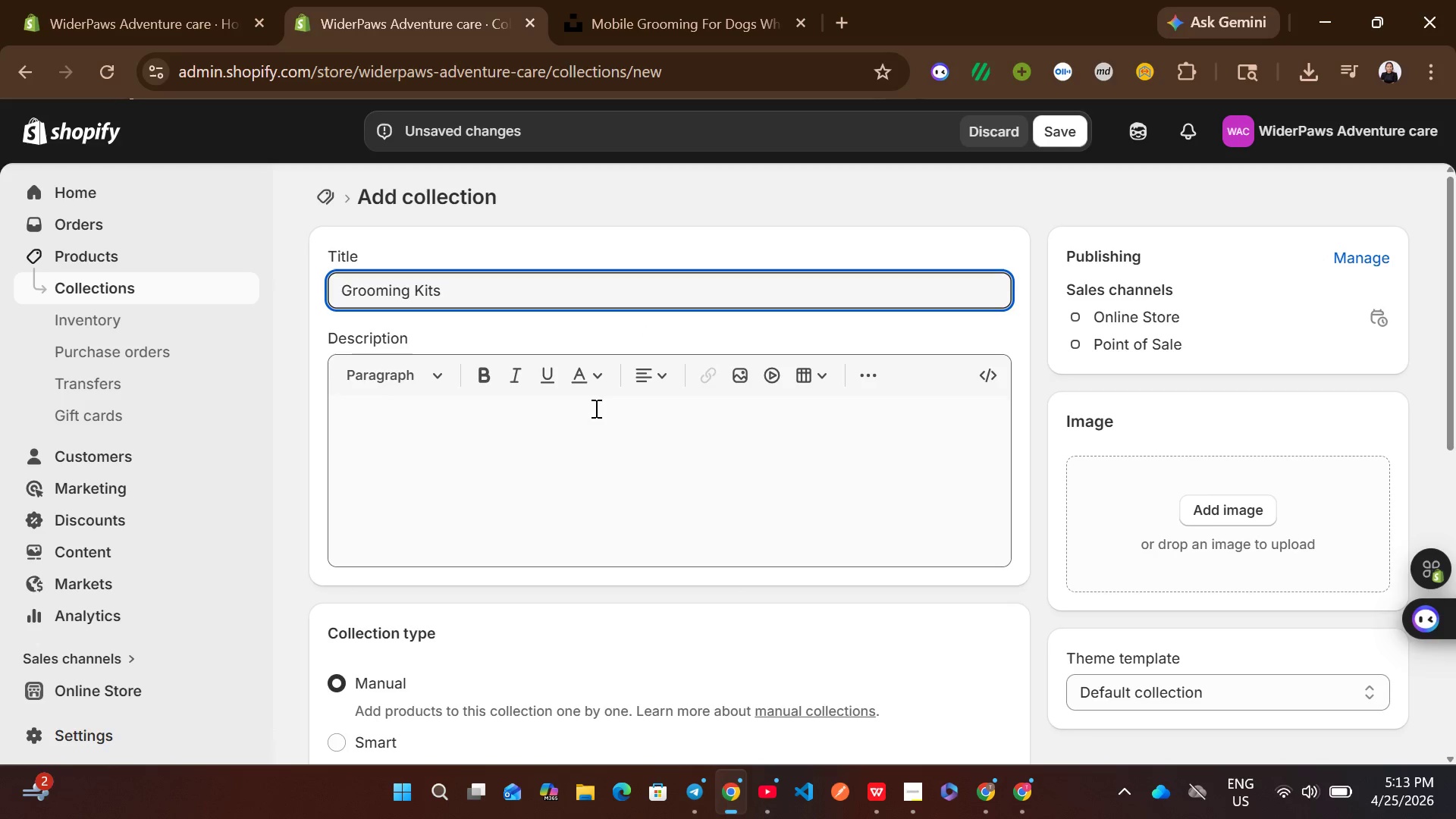 
left_click([592, 426])
 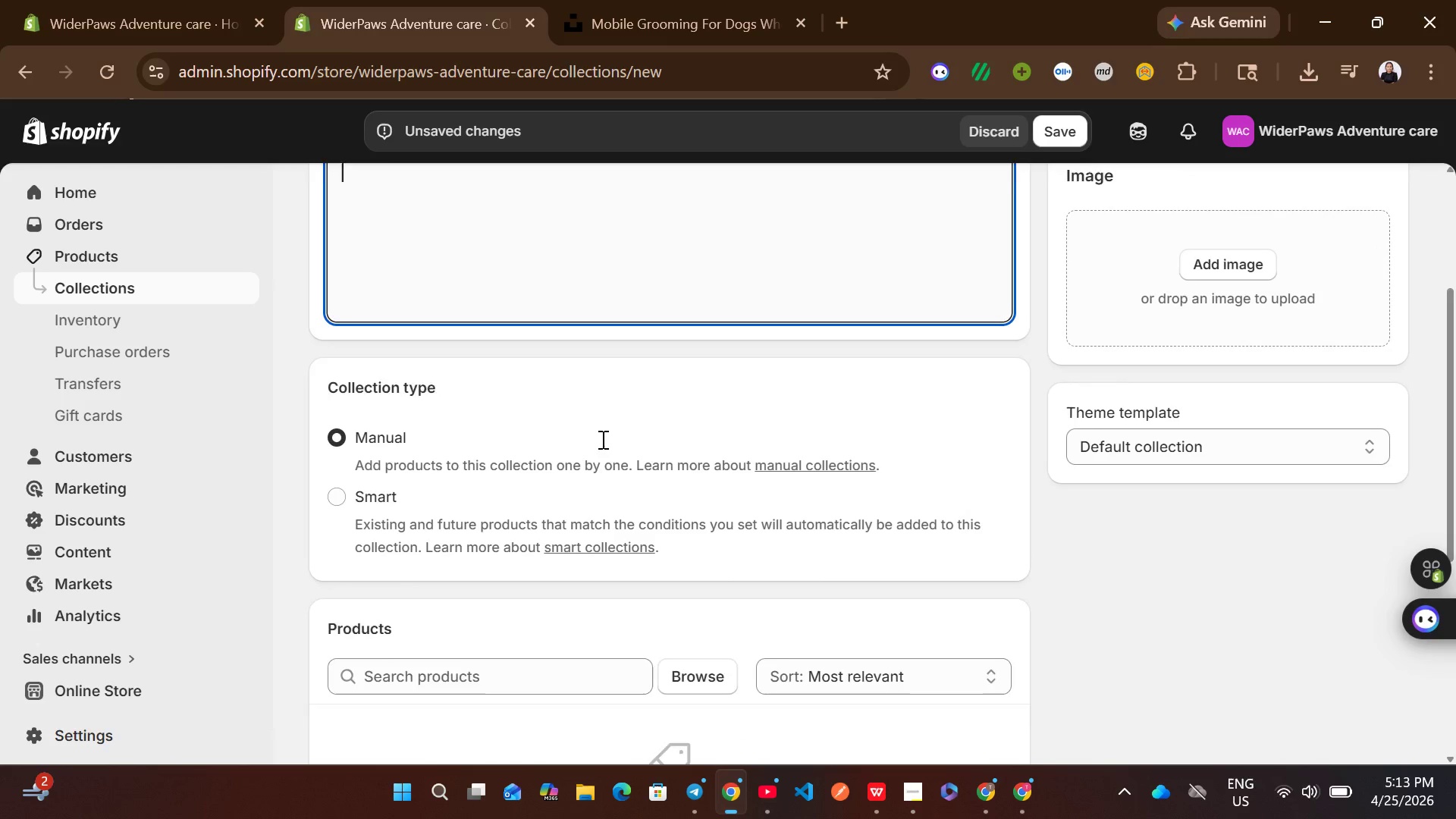 
left_click([357, 469])
 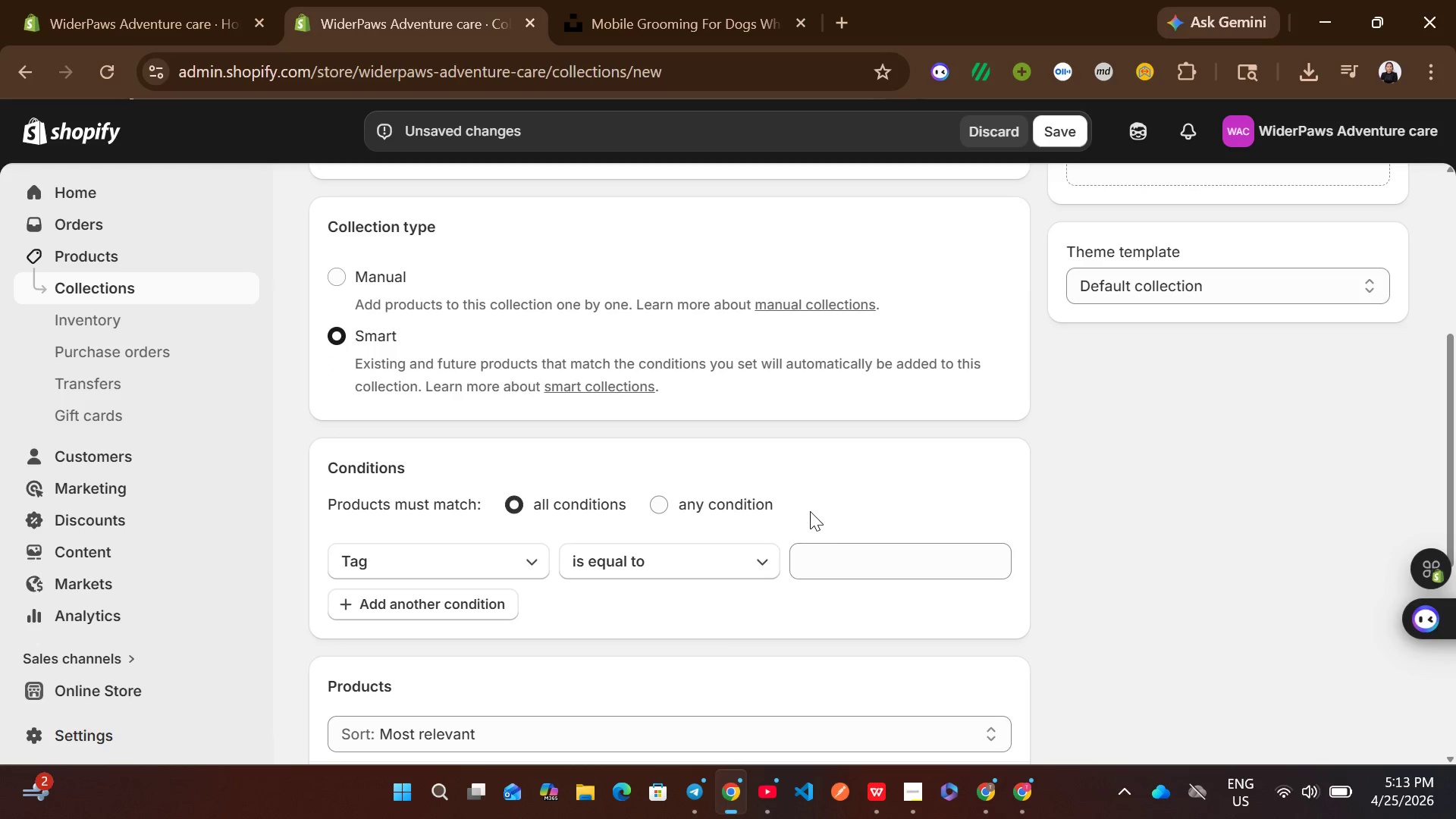 
left_click([831, 555])
 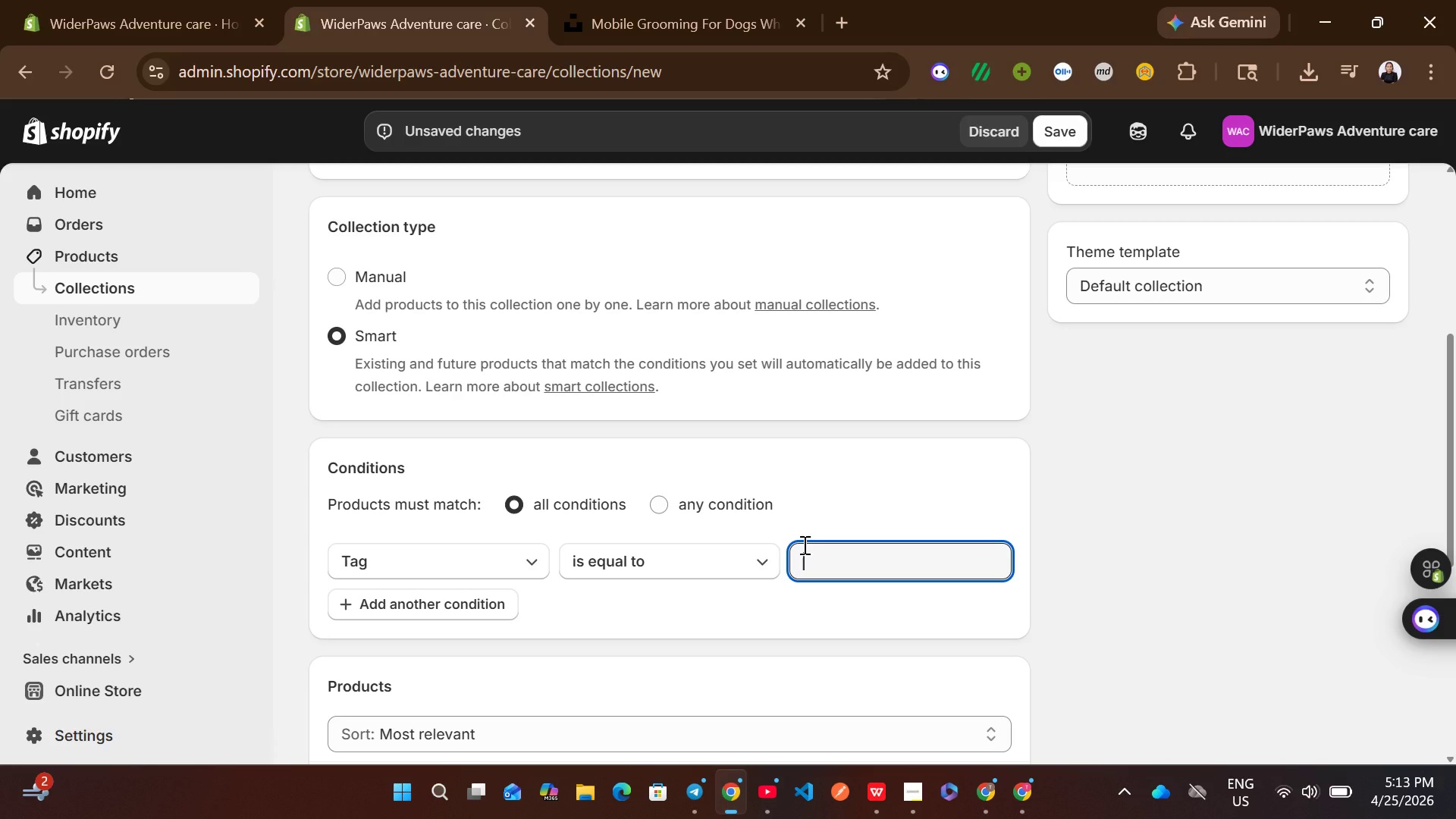 
wait(6.11)
 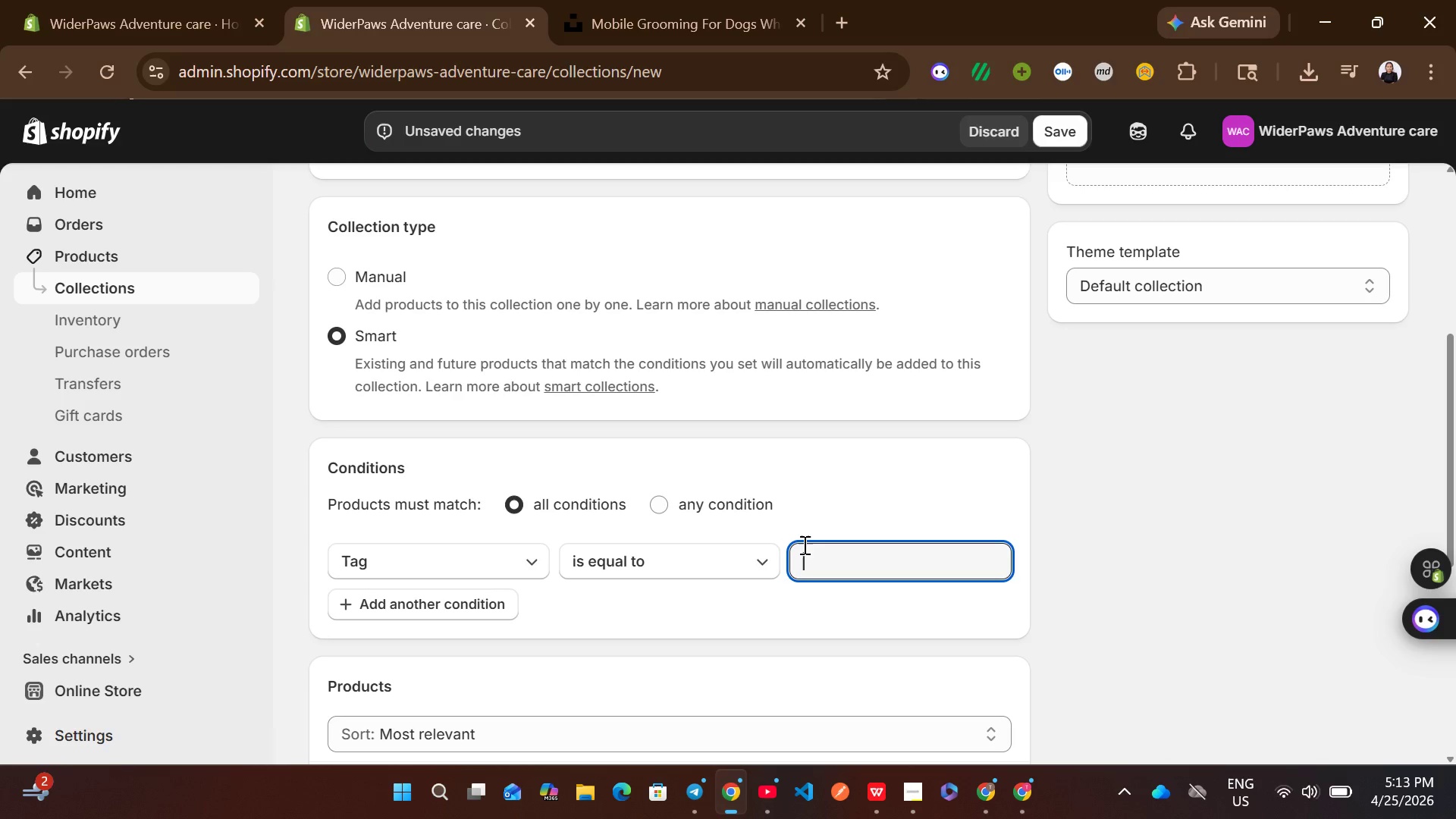 
type(grooming kit)
 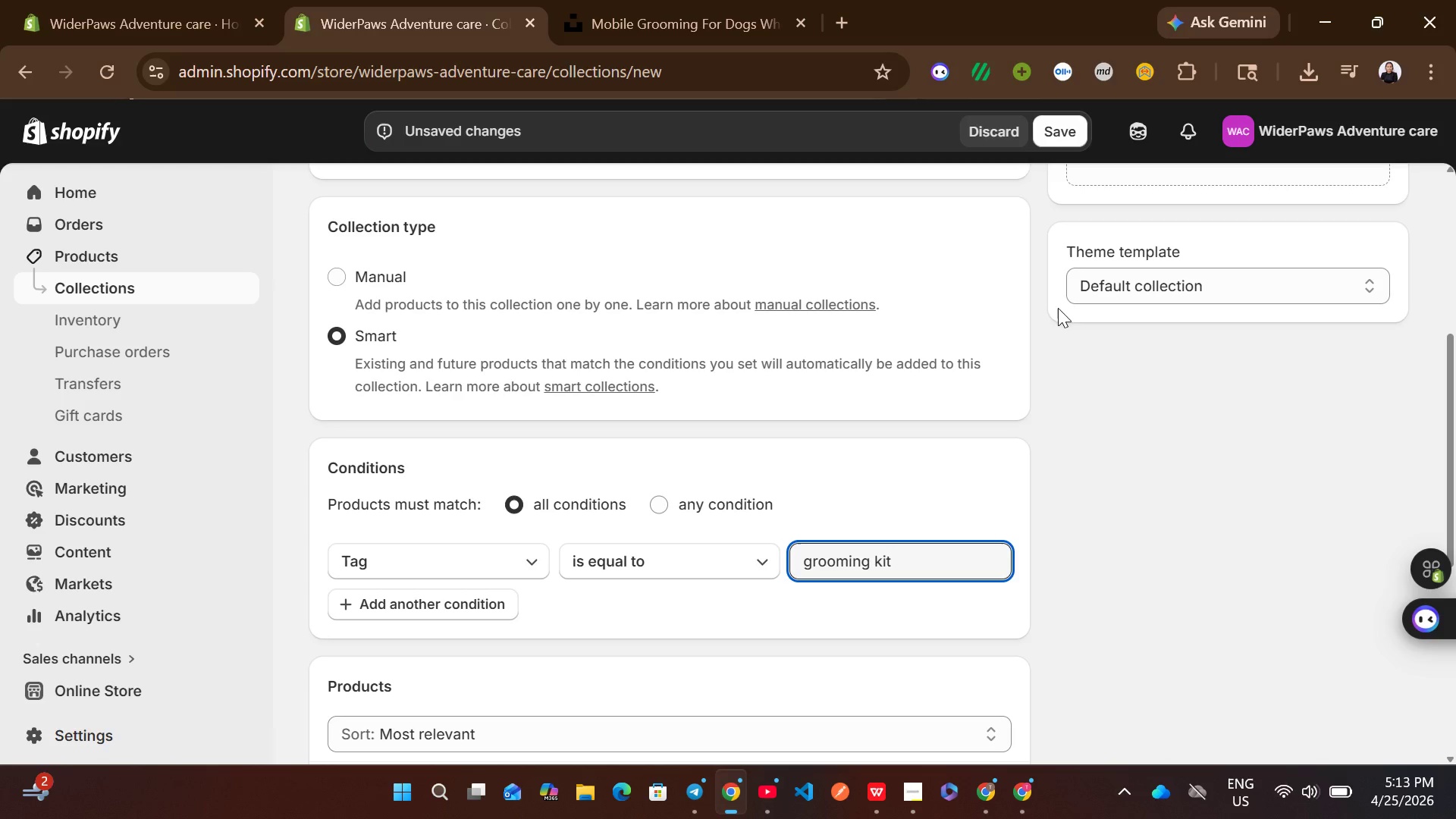 
left_click([1065, 127])
 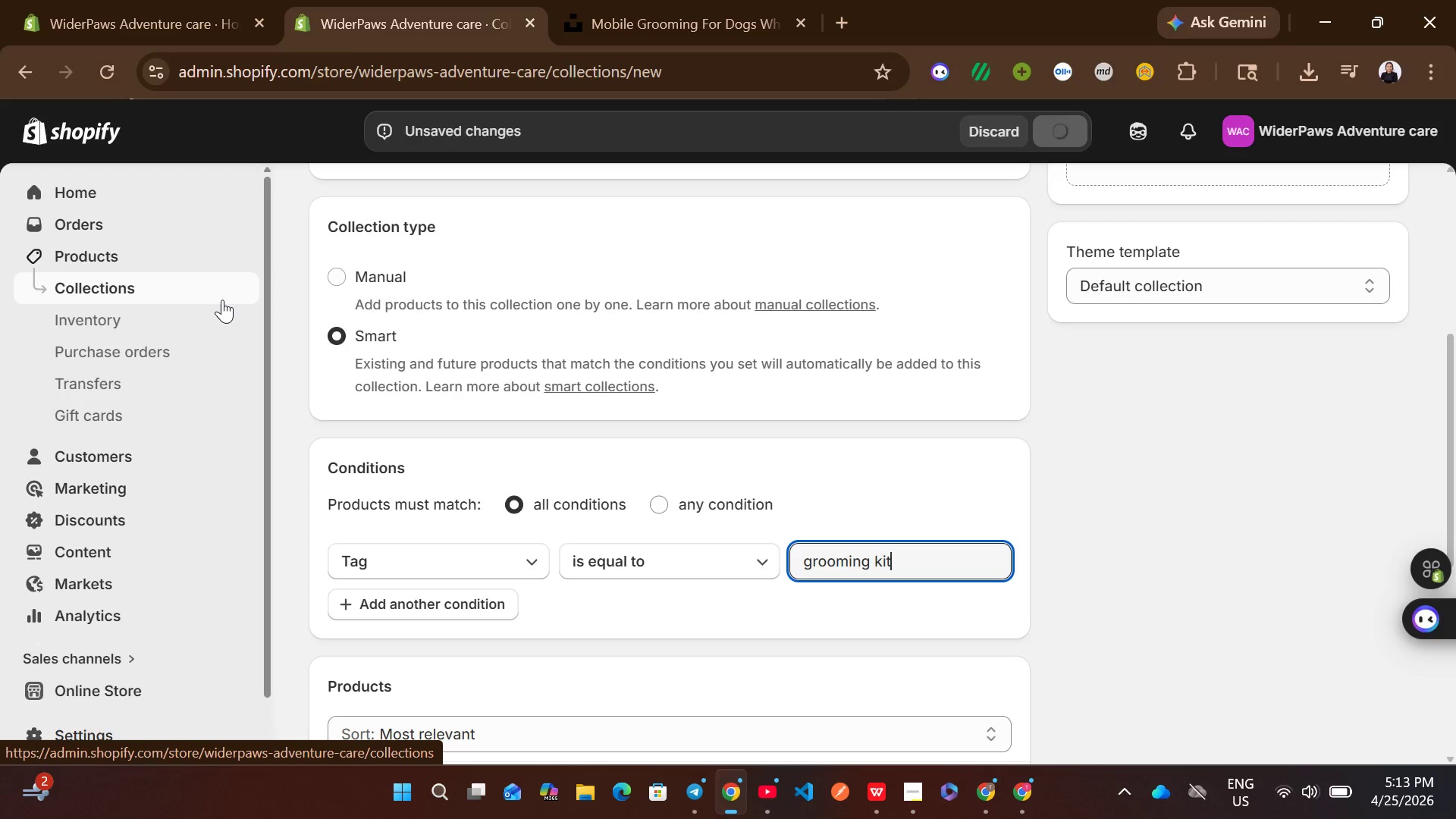 
wait(8.02)
 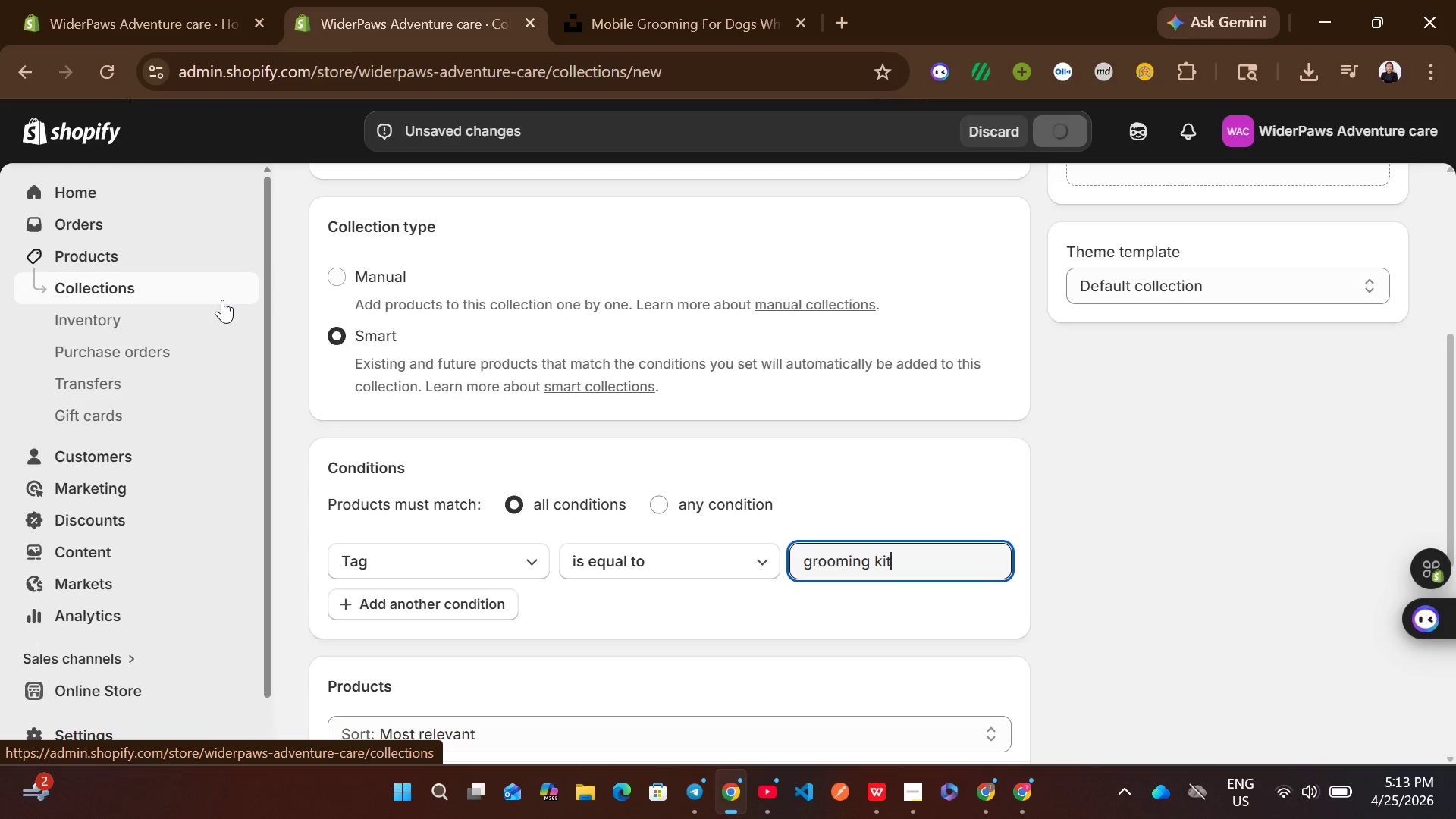 
left_click([220, 281])
 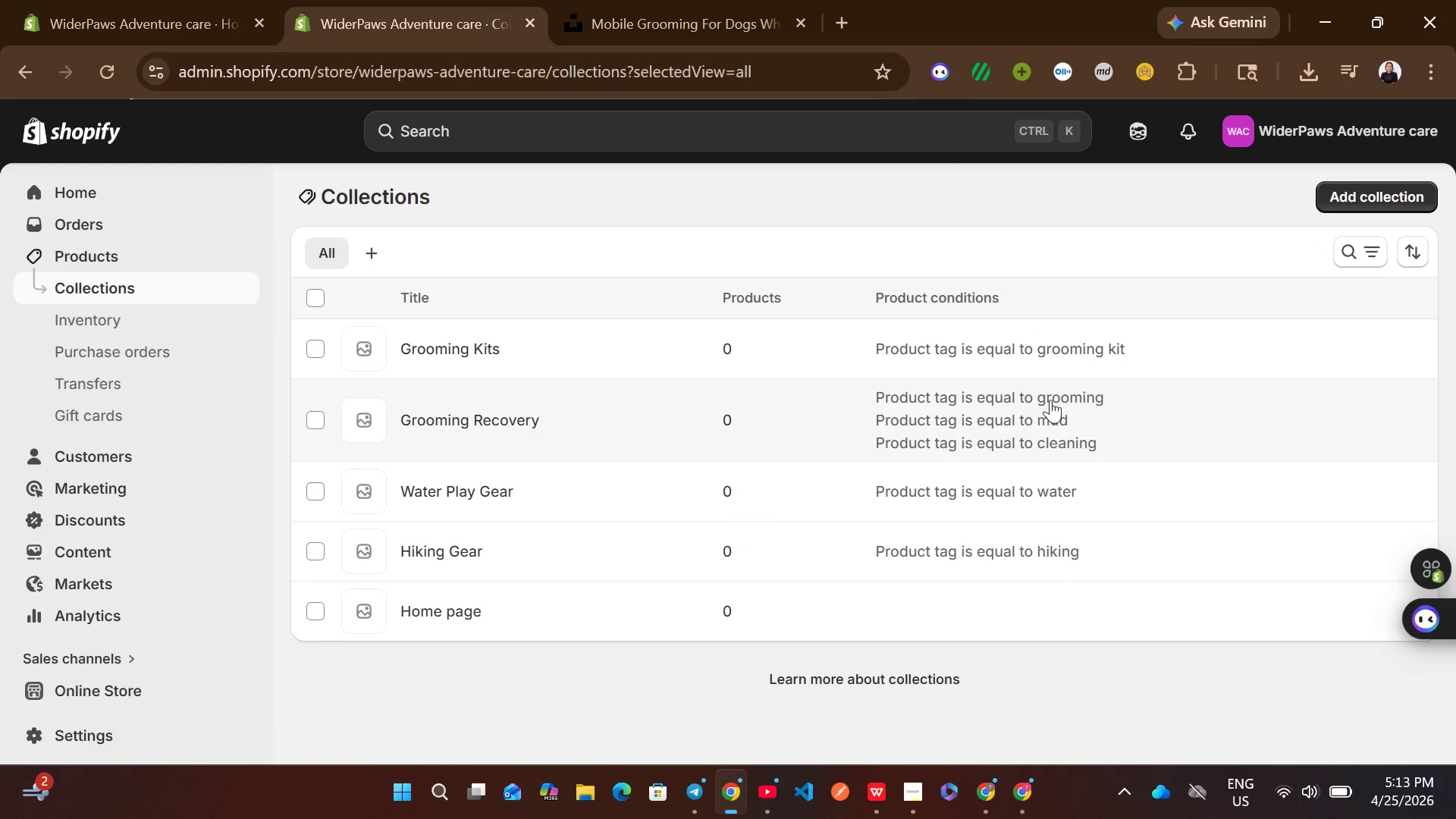 
left_click([1392, 199])
 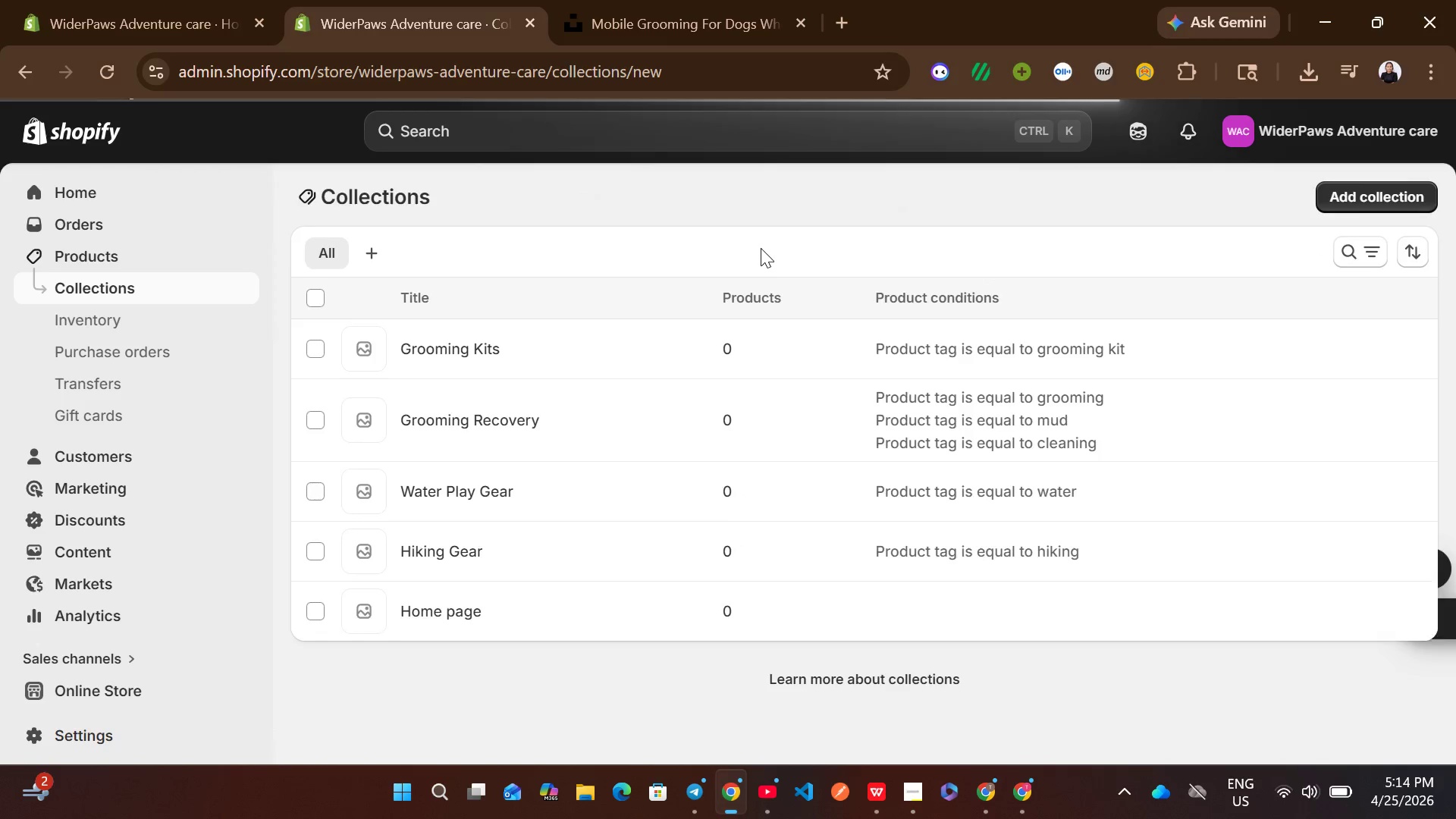 
left_click([653, 281])
 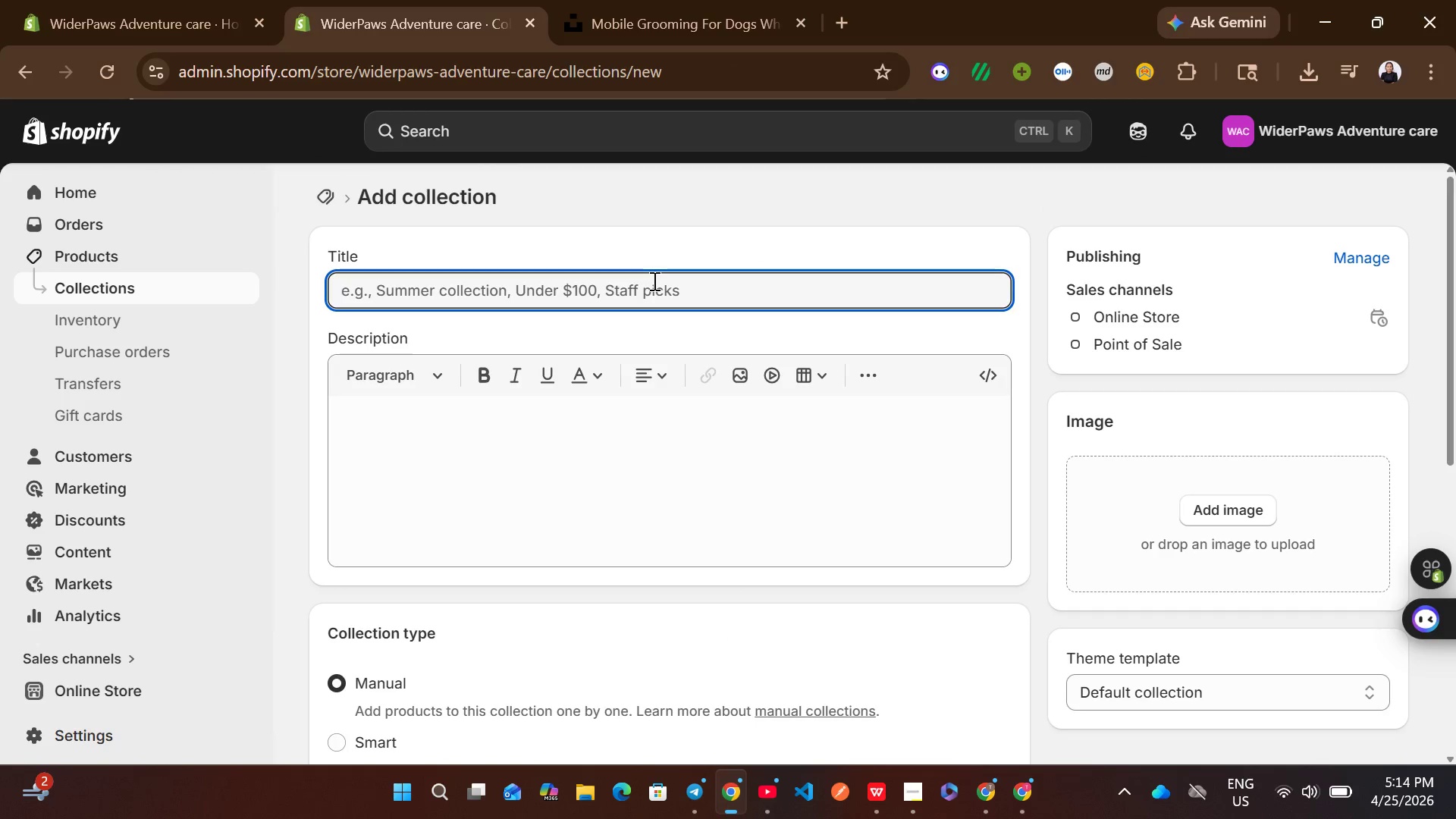 
type(GPS & Safety)
 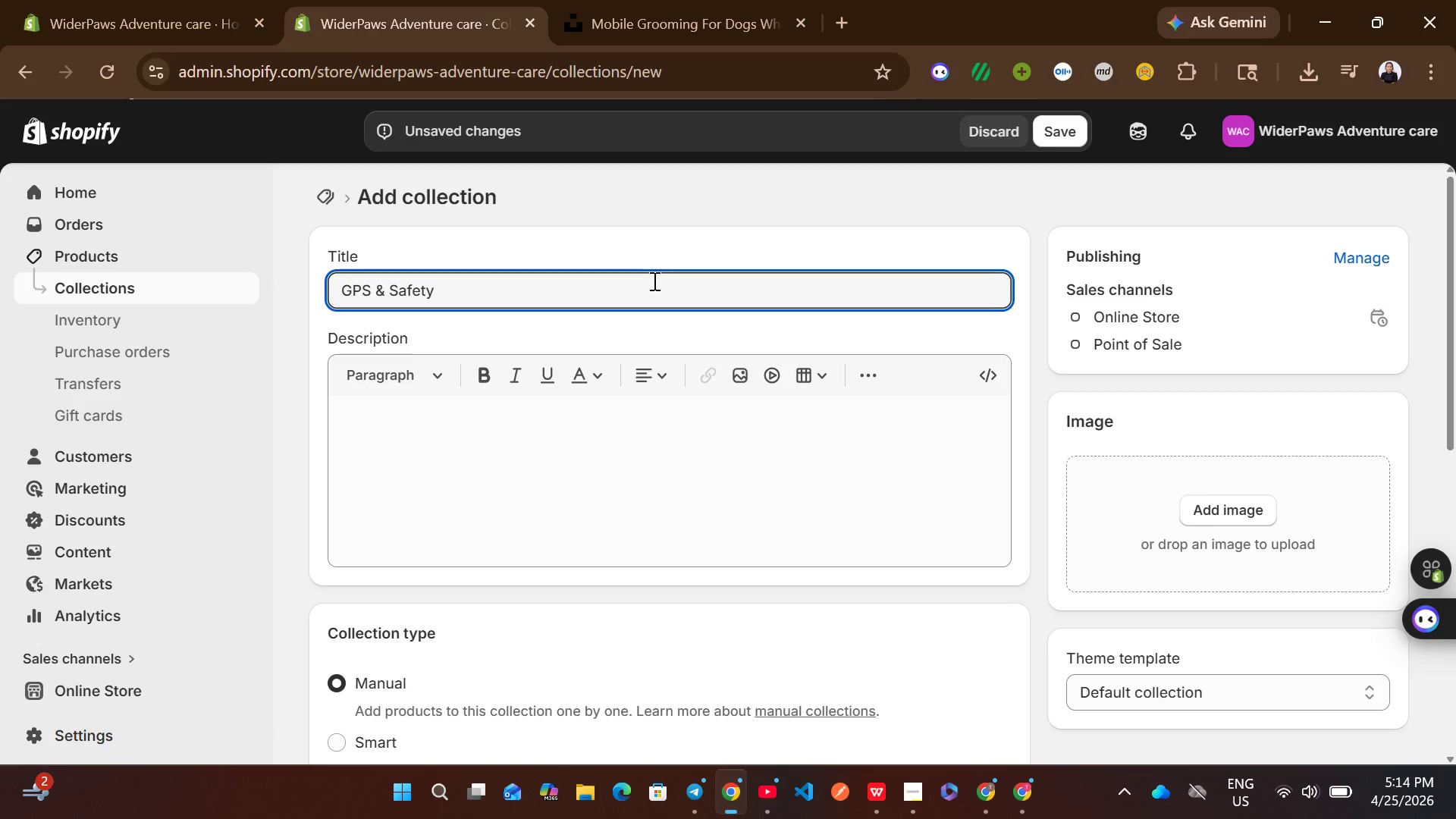 
left_click([340, 551])
 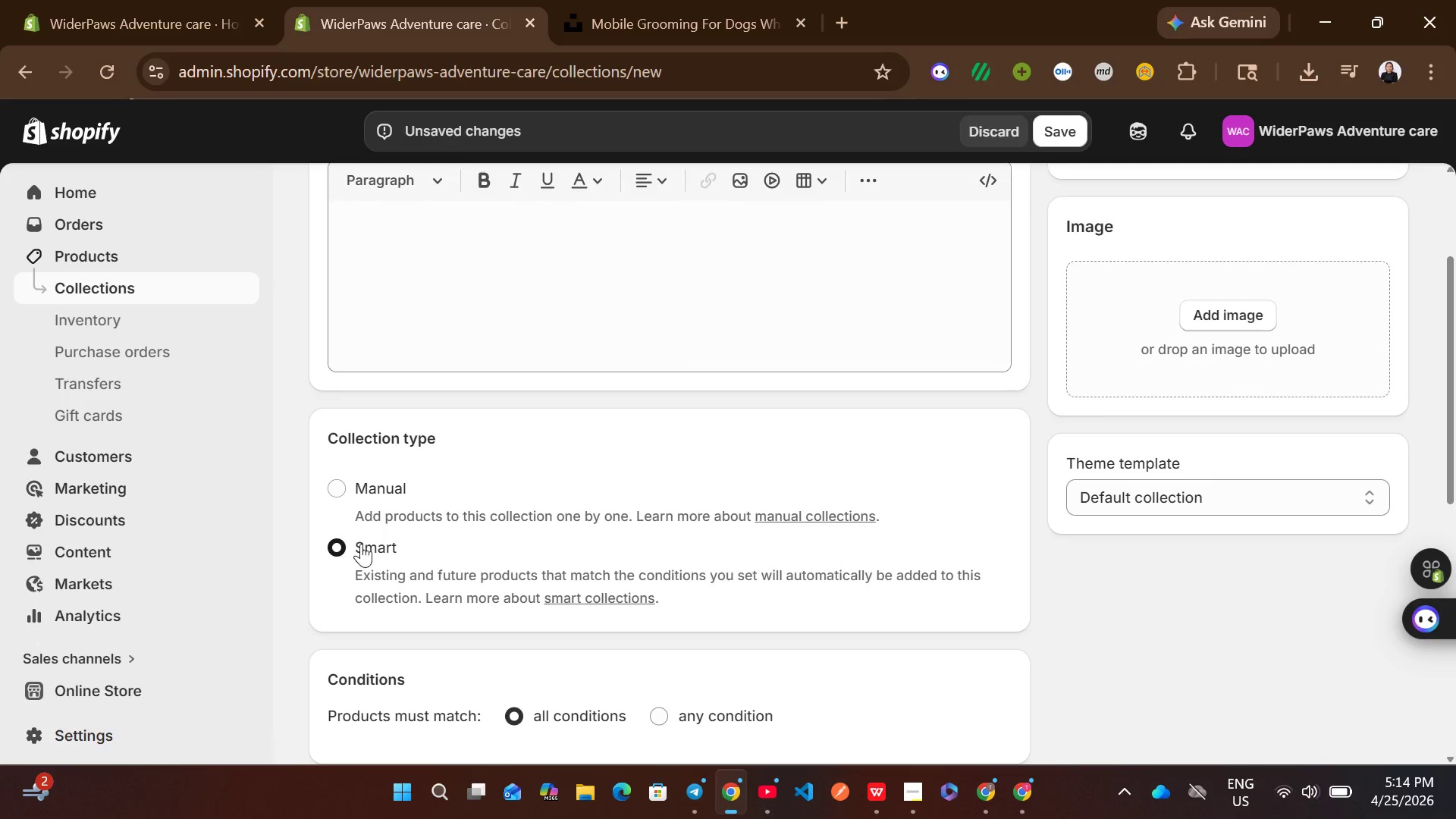 
mouse_move([610, 586])
 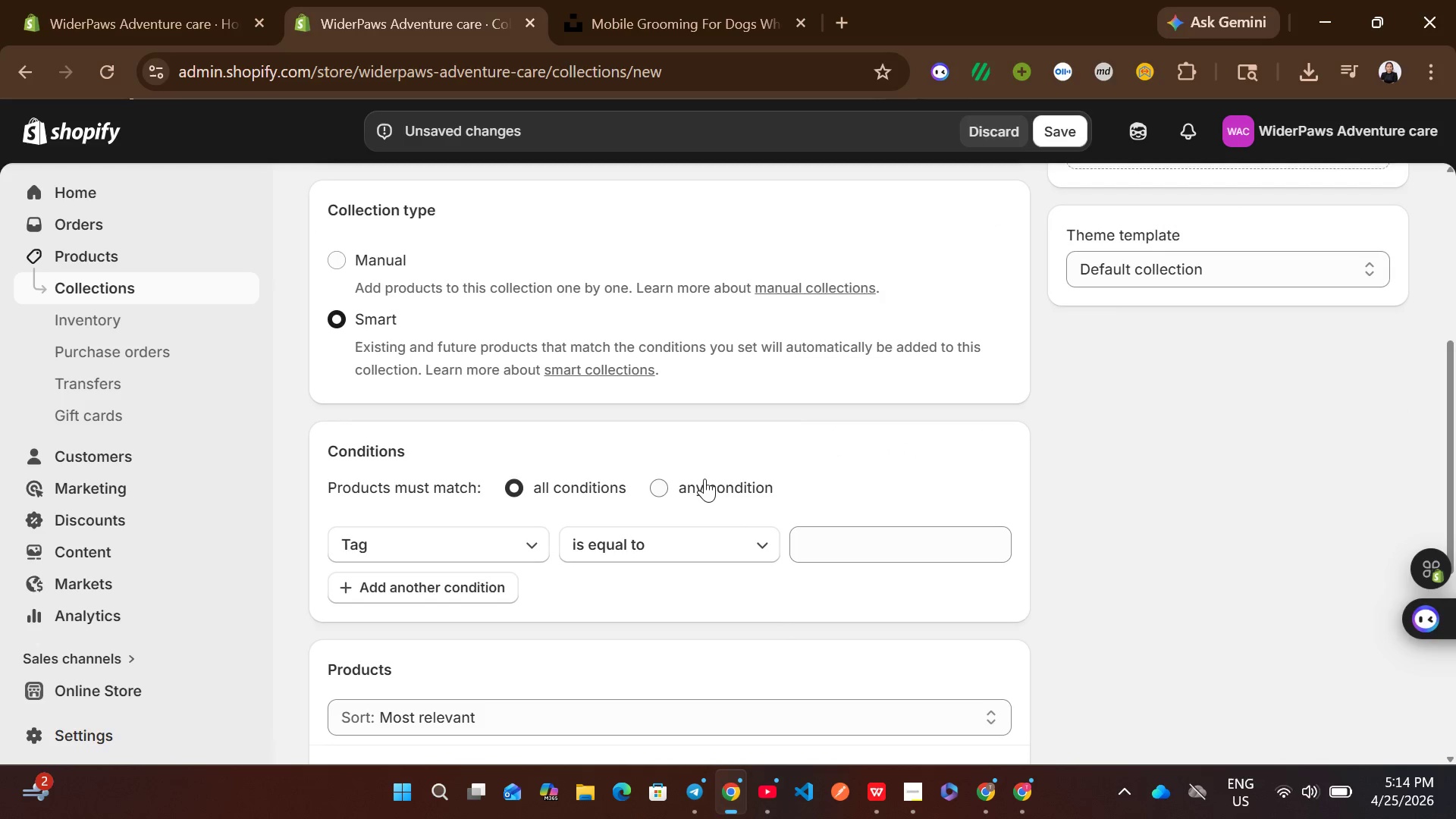 
left_click([708, 476])
 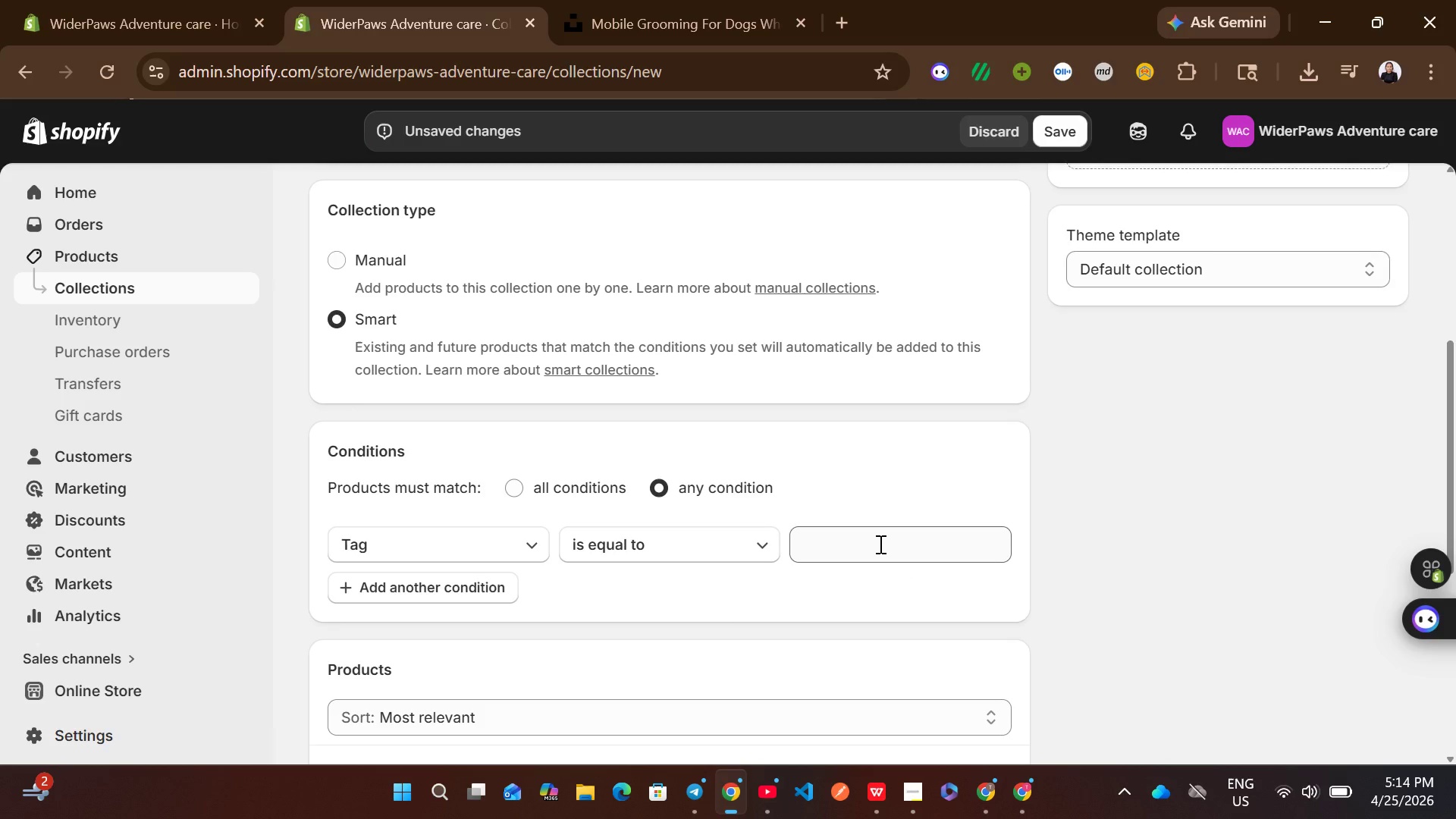 
left_click([879, 544])
 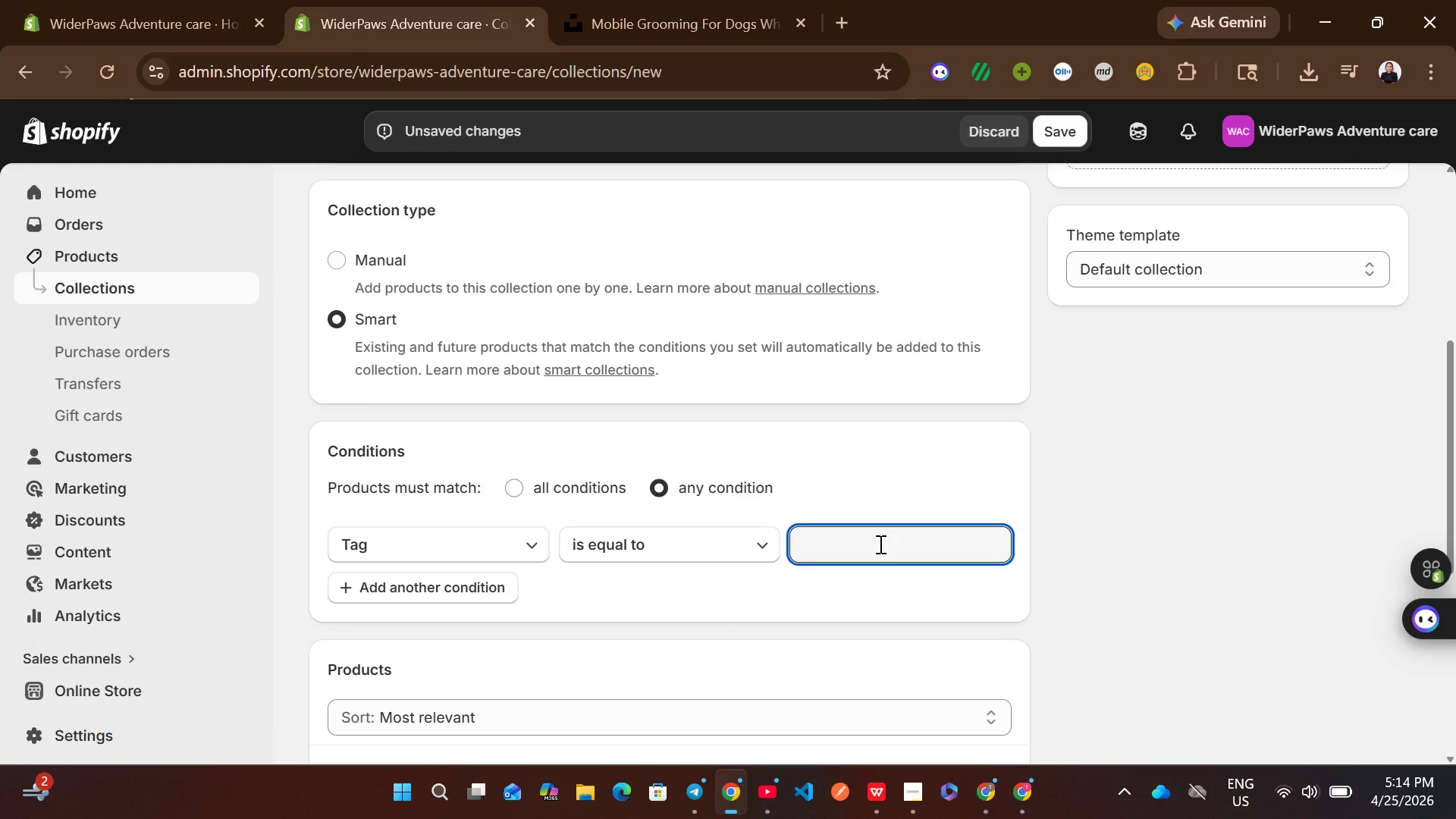 
type(gps)
 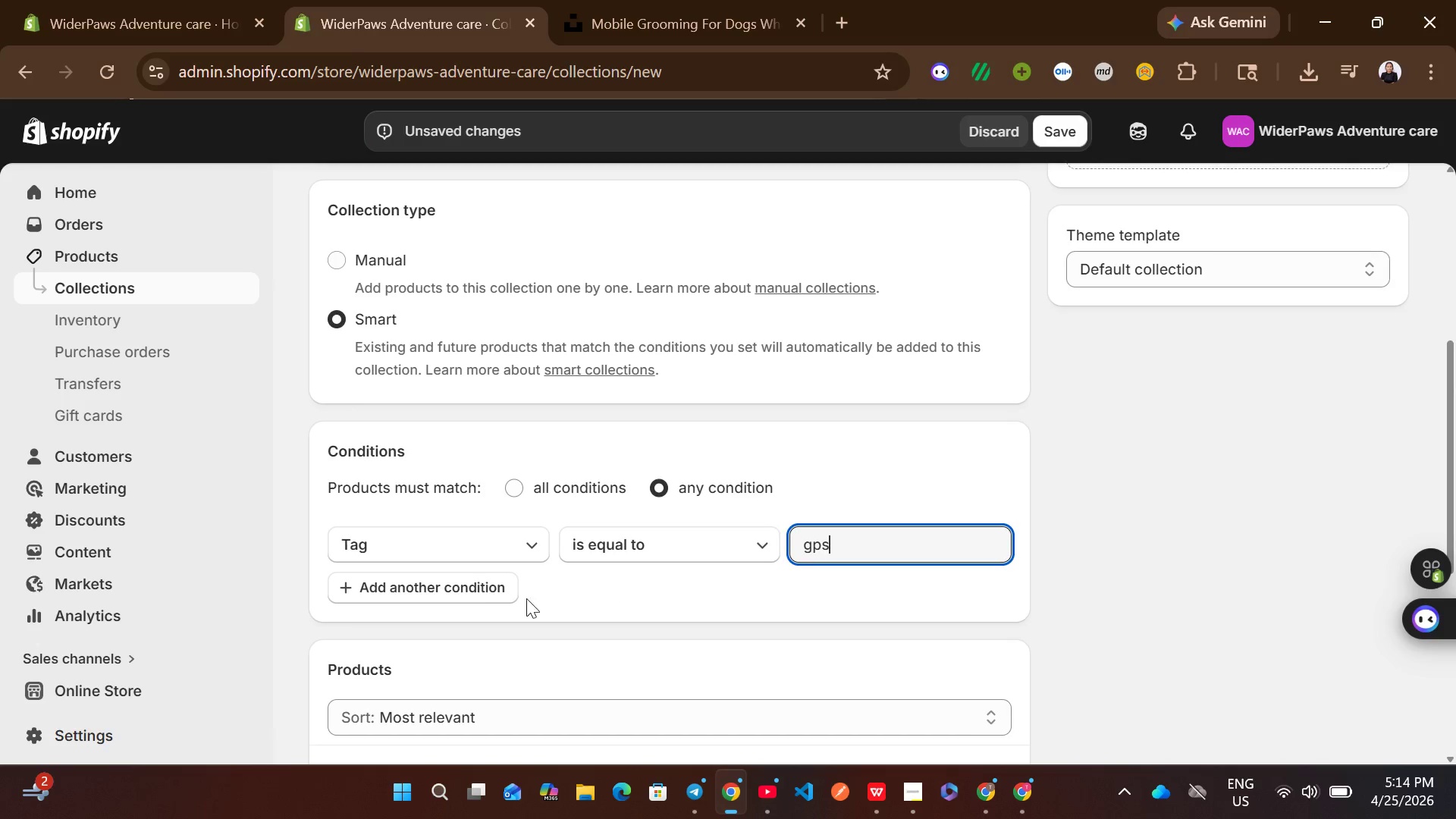 
left_click([455, 594])
 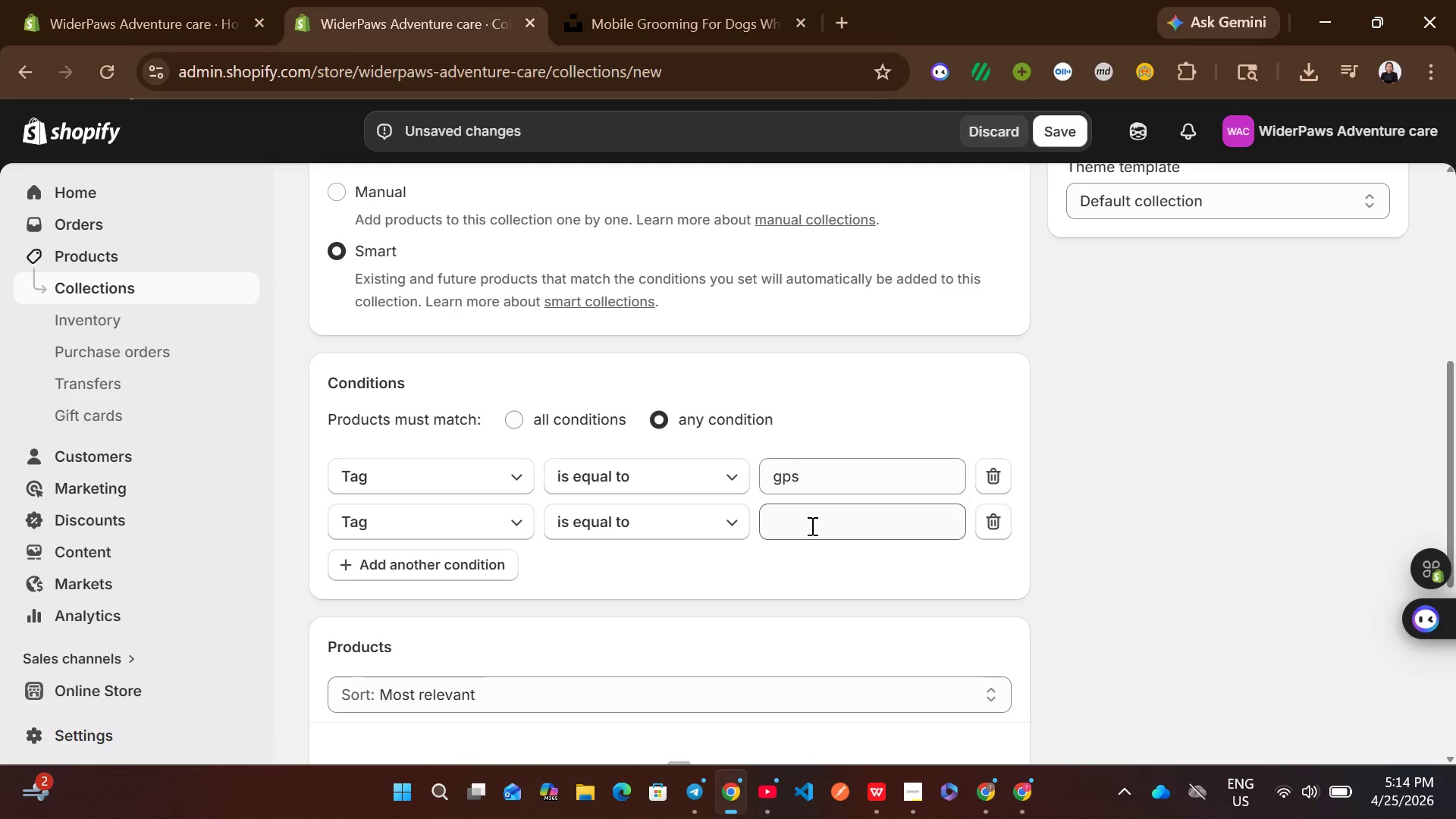 
left_click([820, 516])
 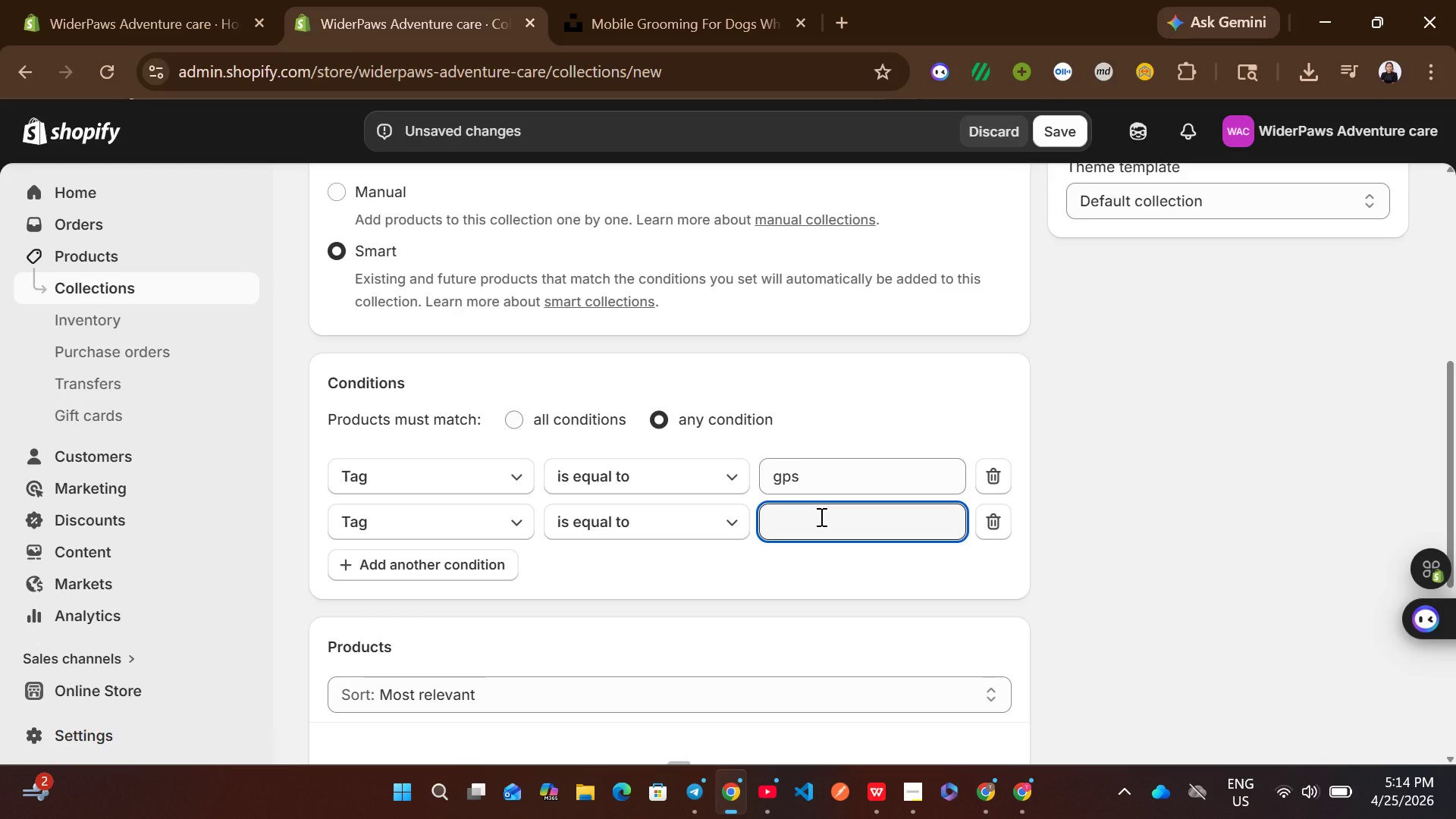 
type(safety)
 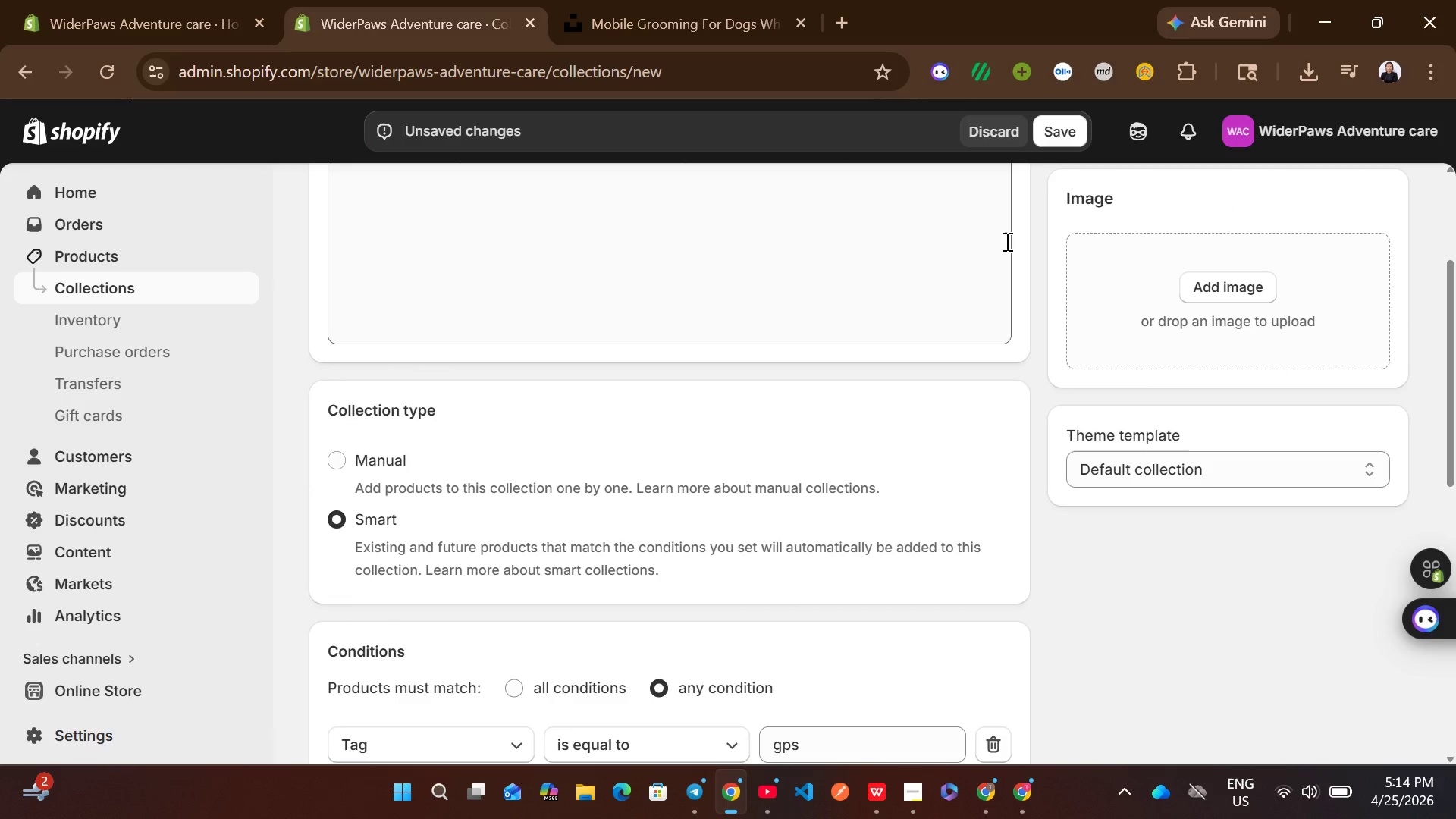 
left_click([1056, 141])
 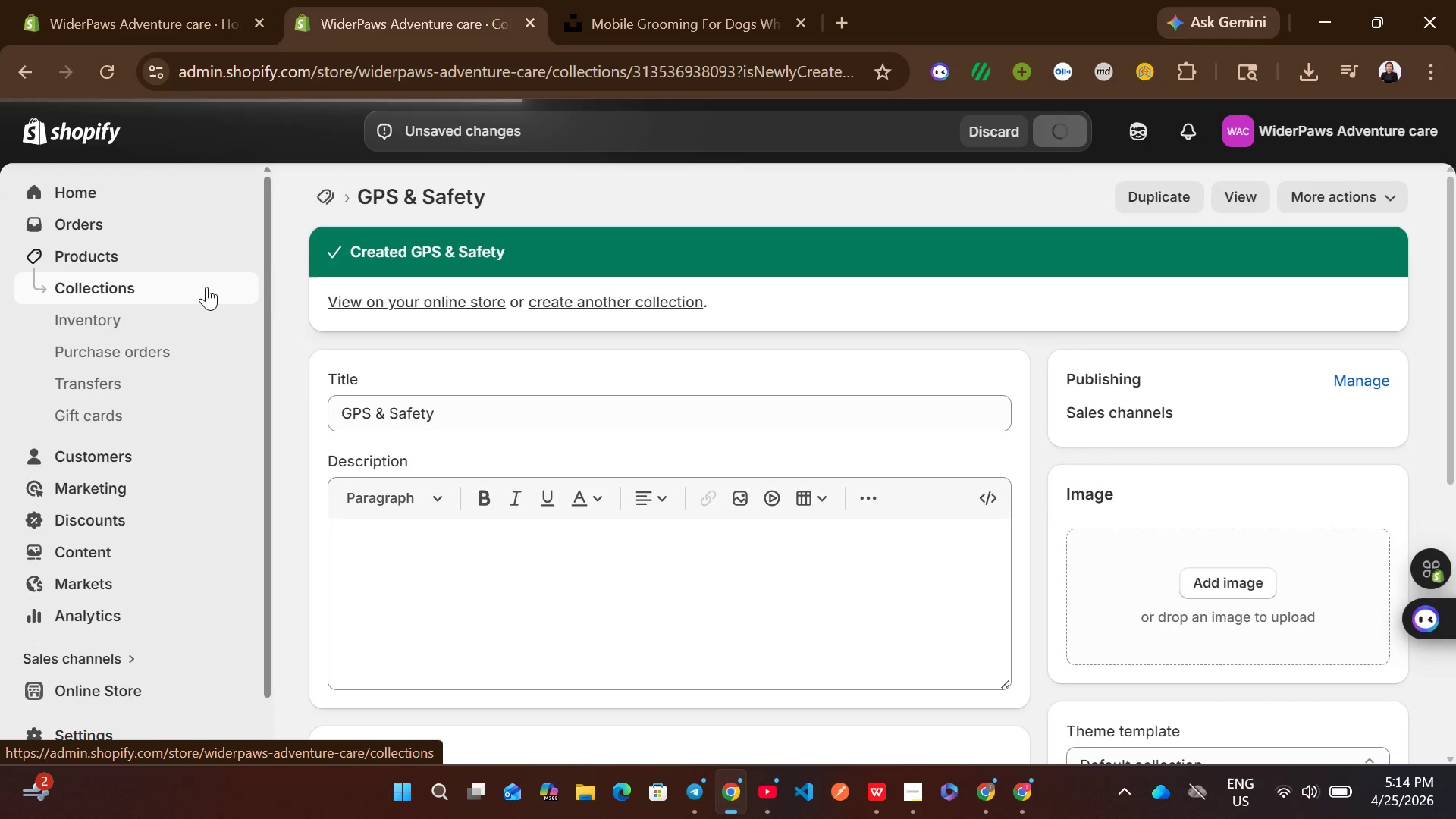 
wait(5.2)
 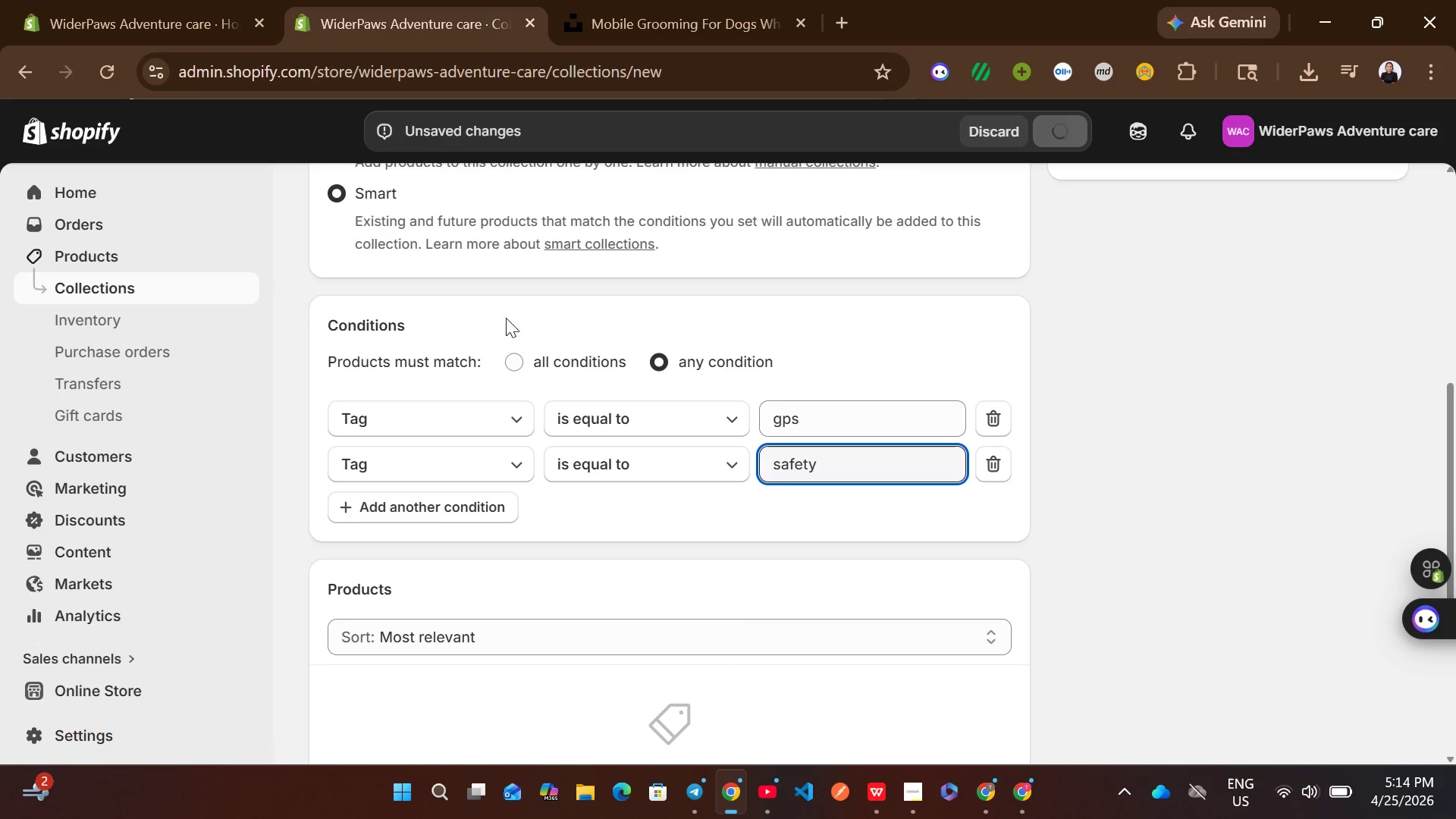 
left_click([209, 291])
 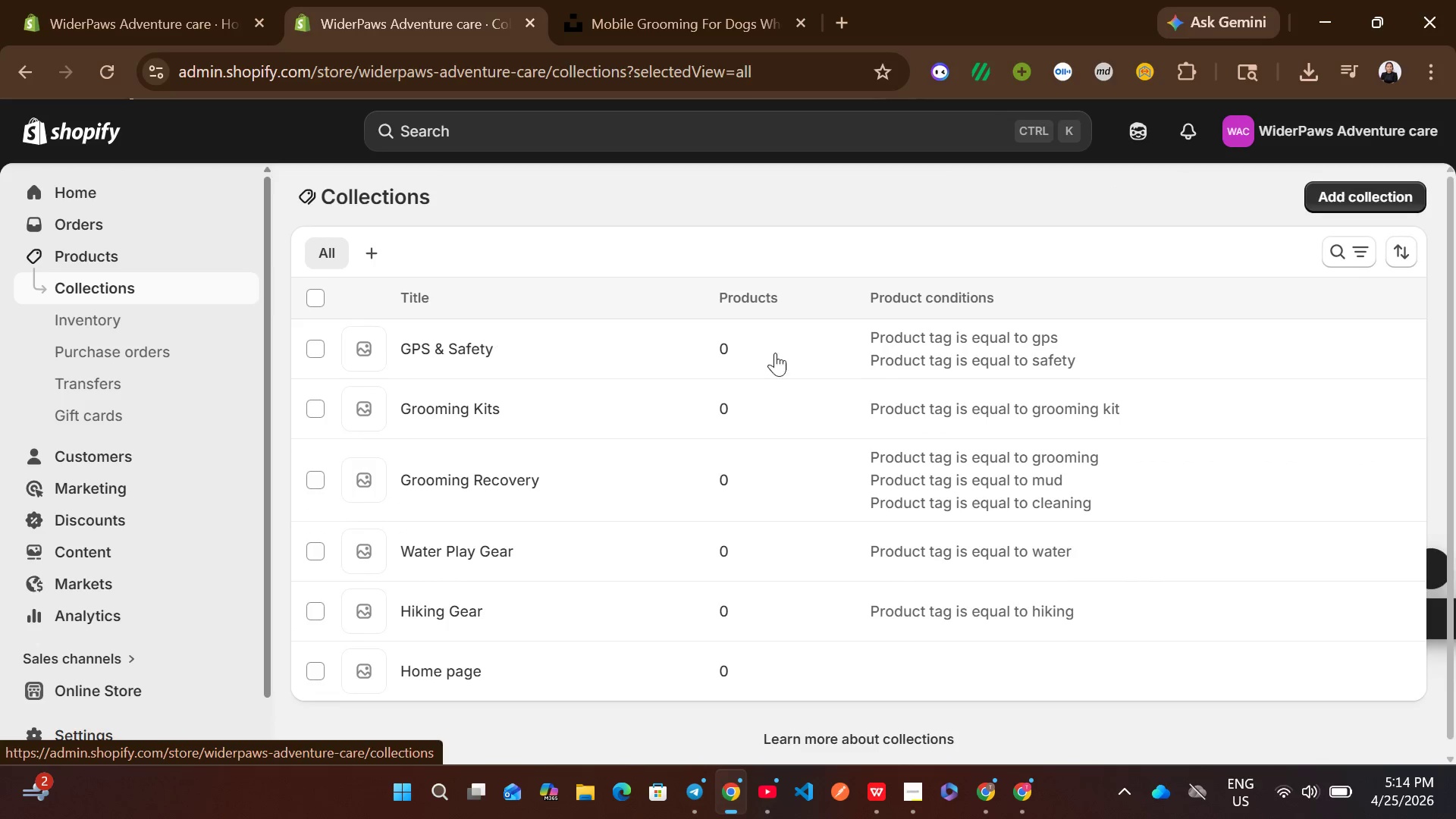 
left_click([918, 456])
 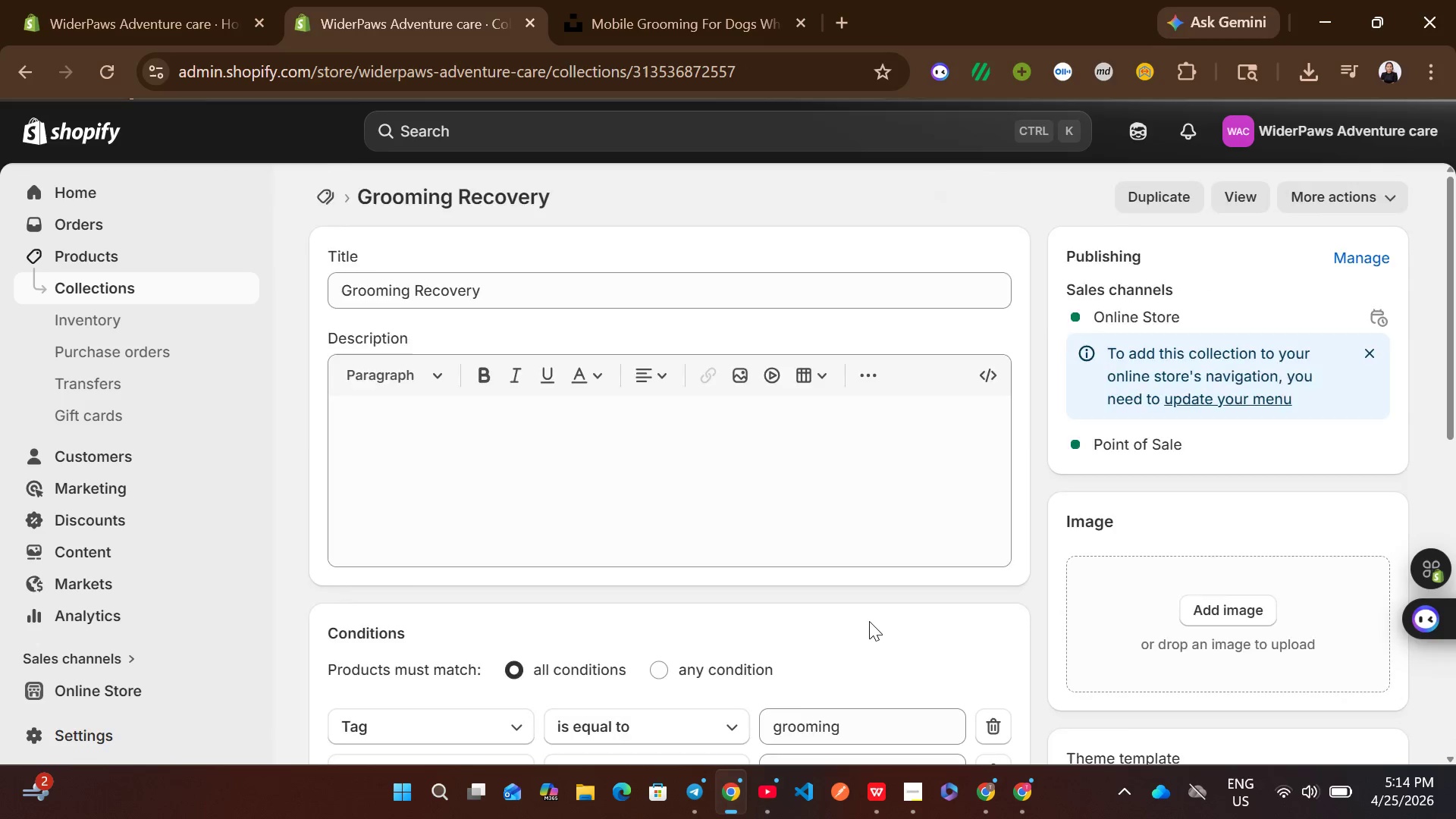 
wait(5.97)
 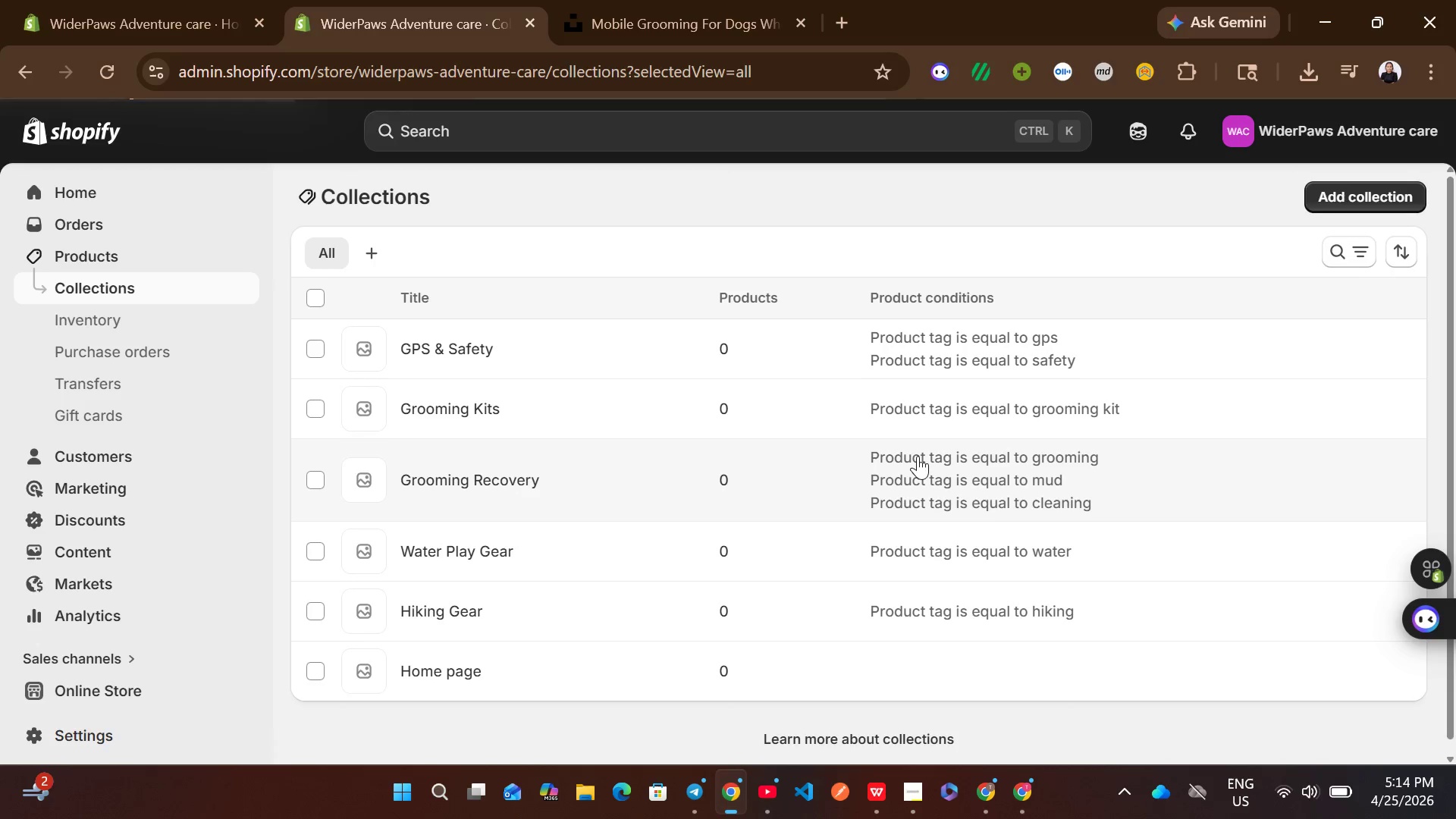 
left_click([662, 451])
 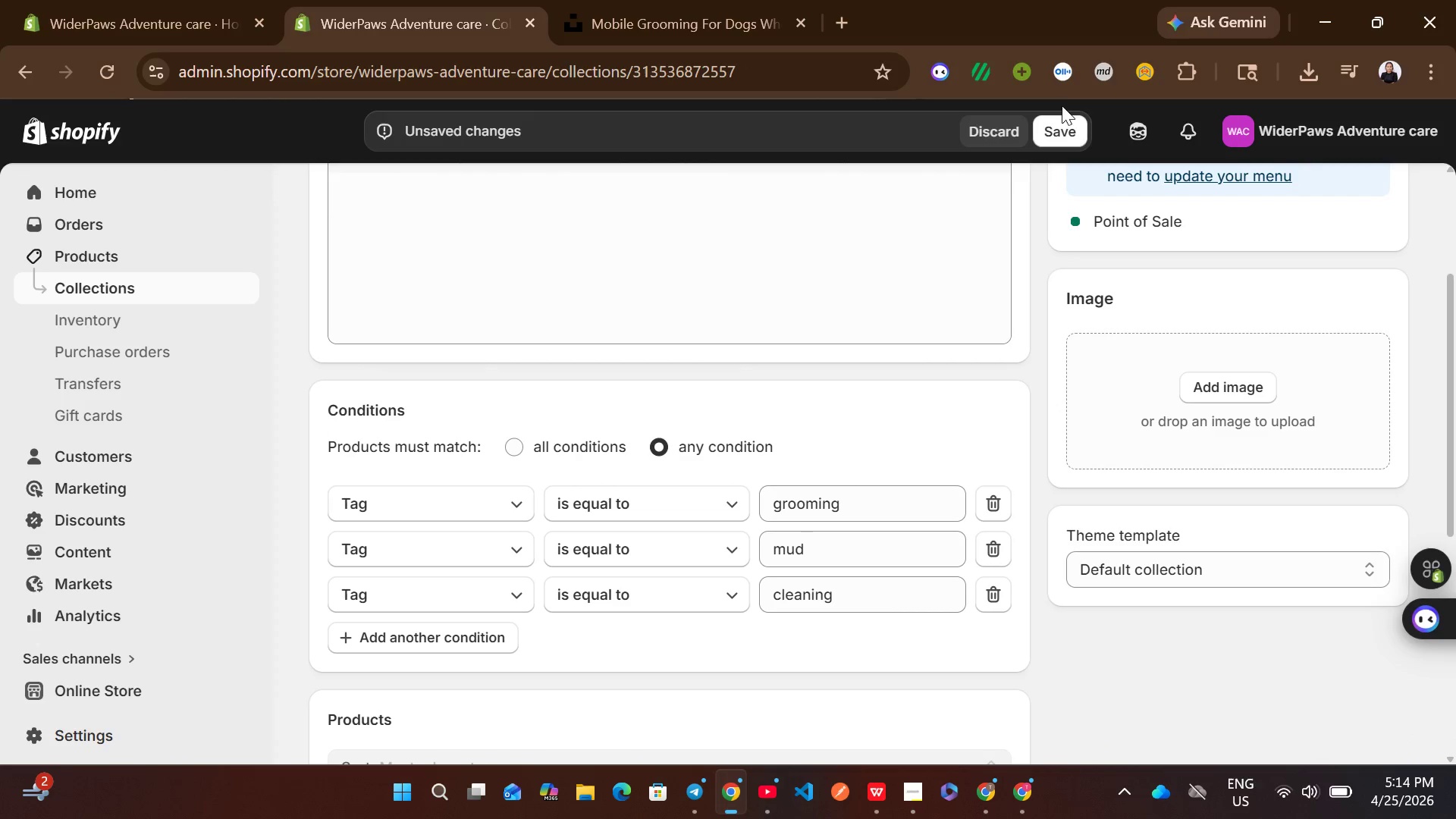 
left_click([1053, 136])
 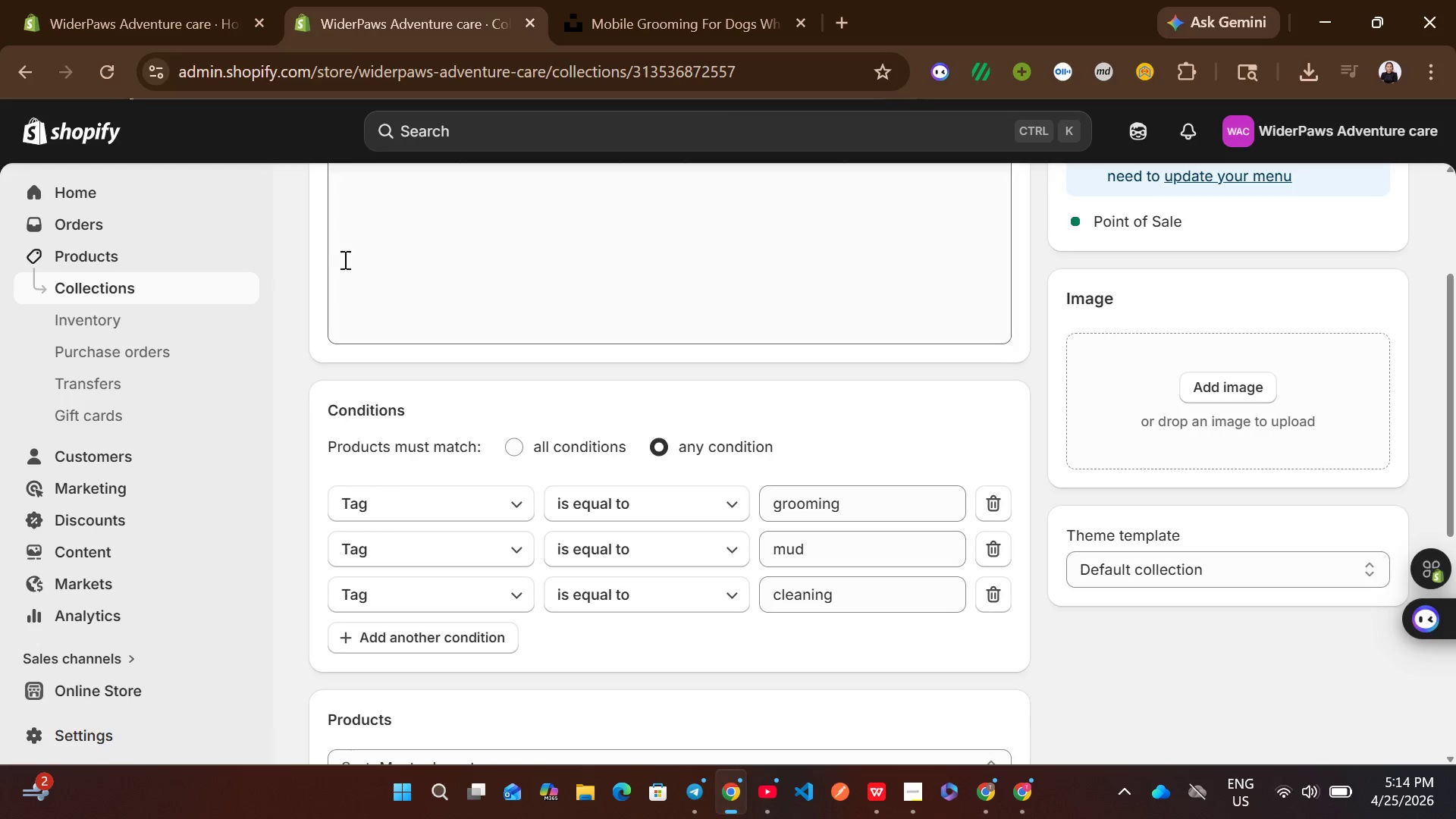 
wait(7.55)
 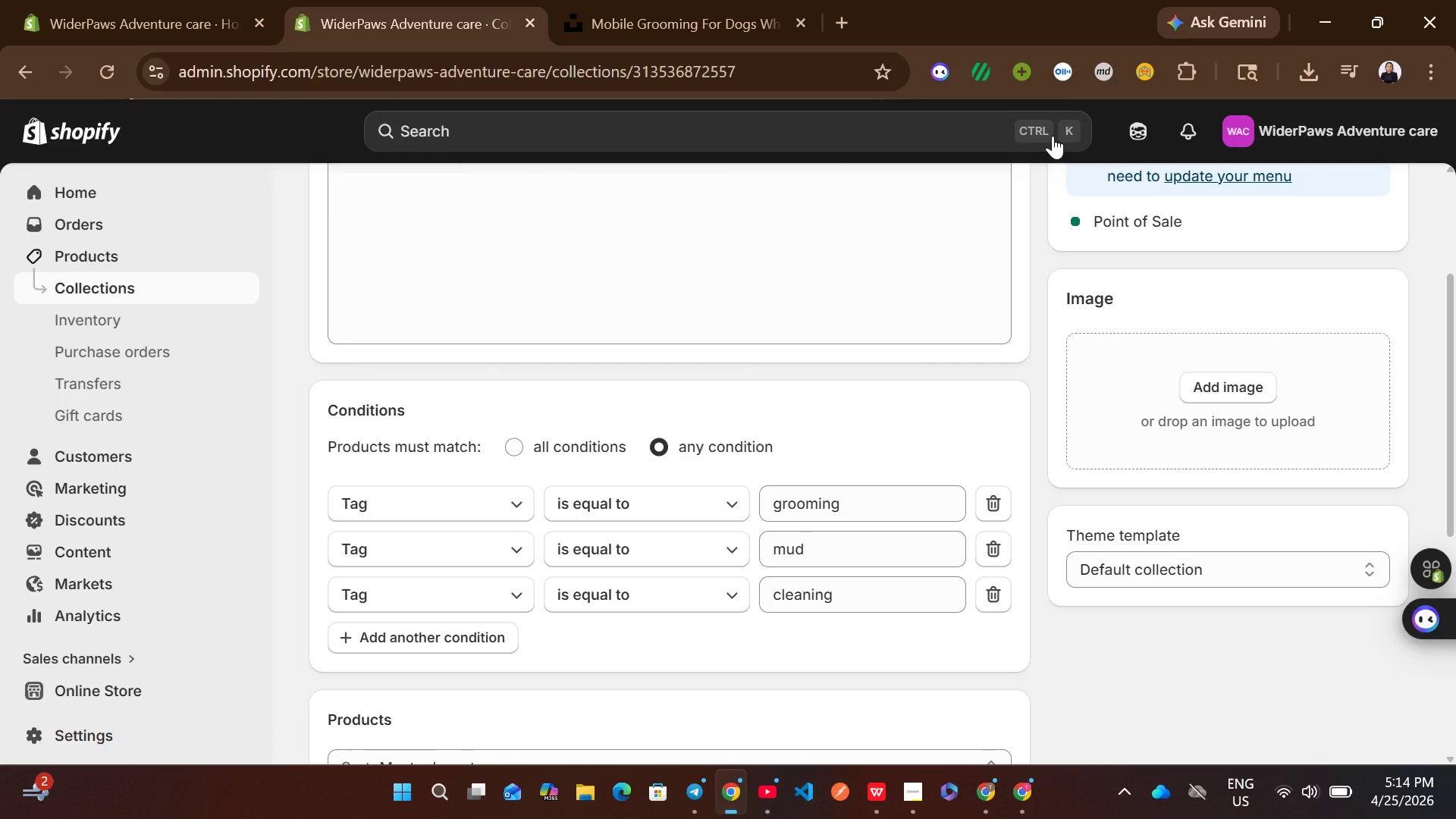 
left_click([144, 288])
 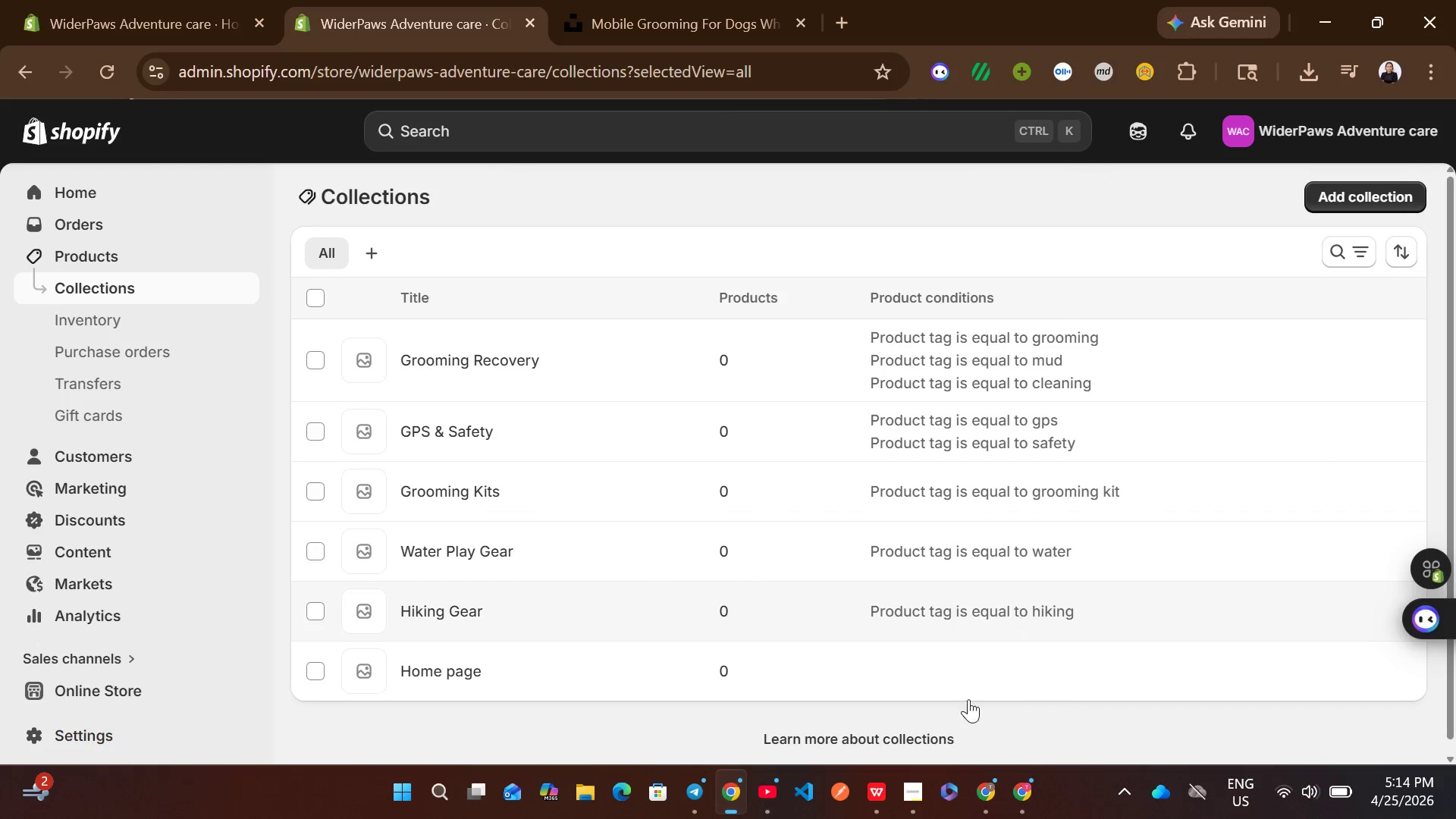 
left_click([910, 786])